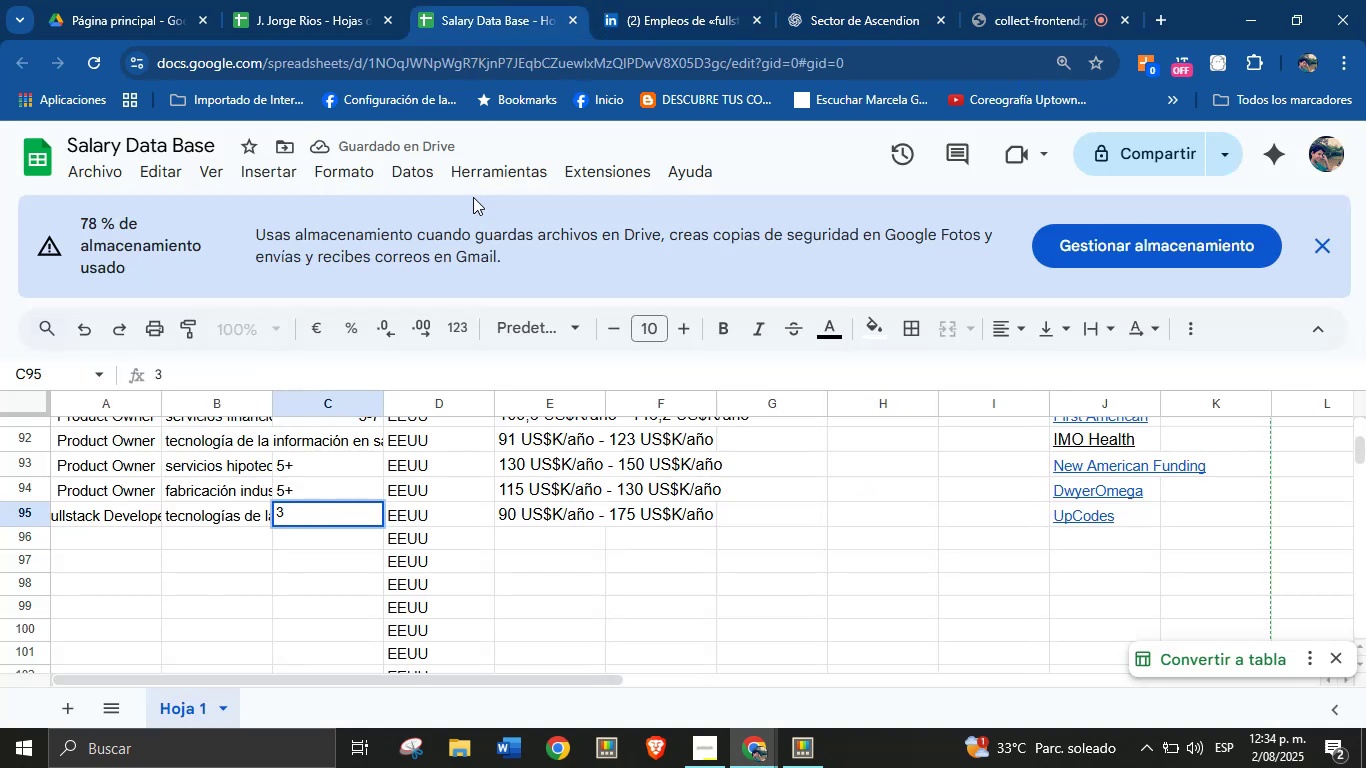 
key(Equal)
 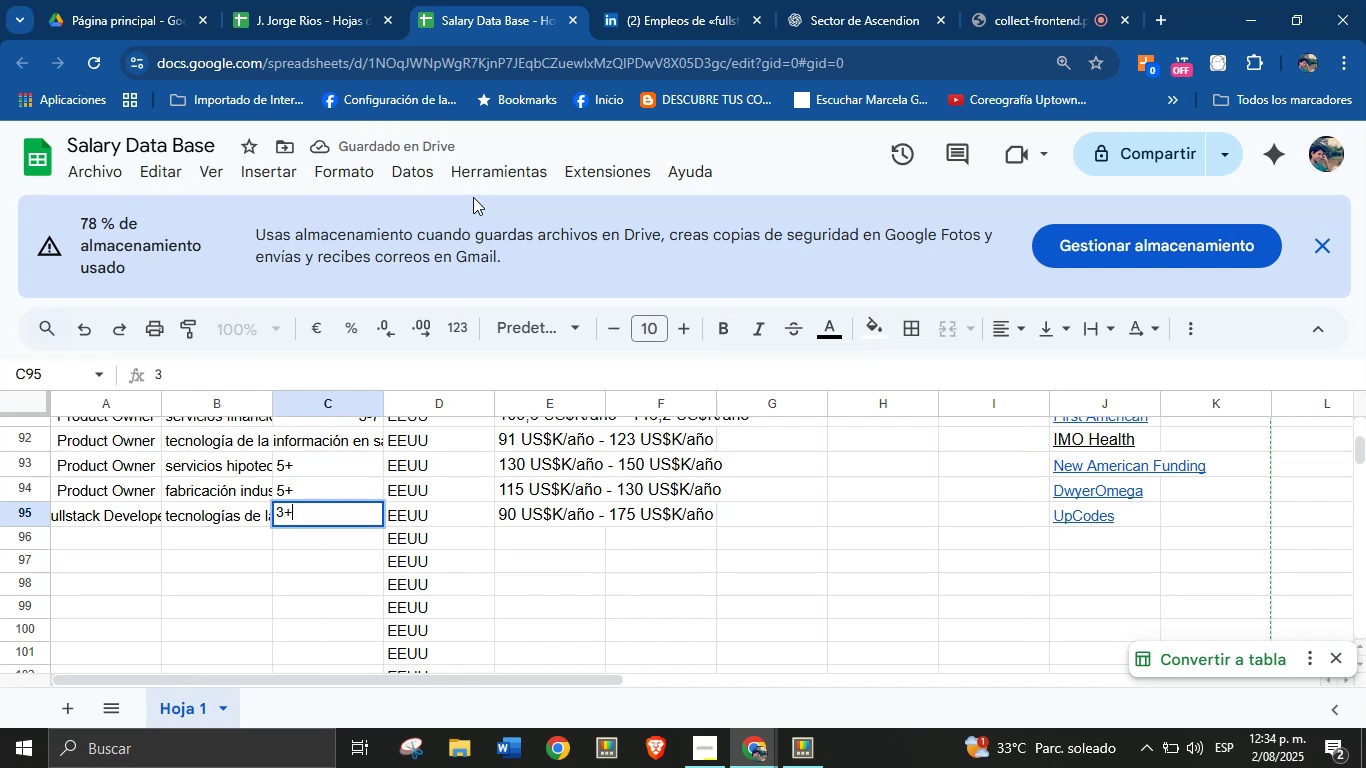 
key(Enter)
 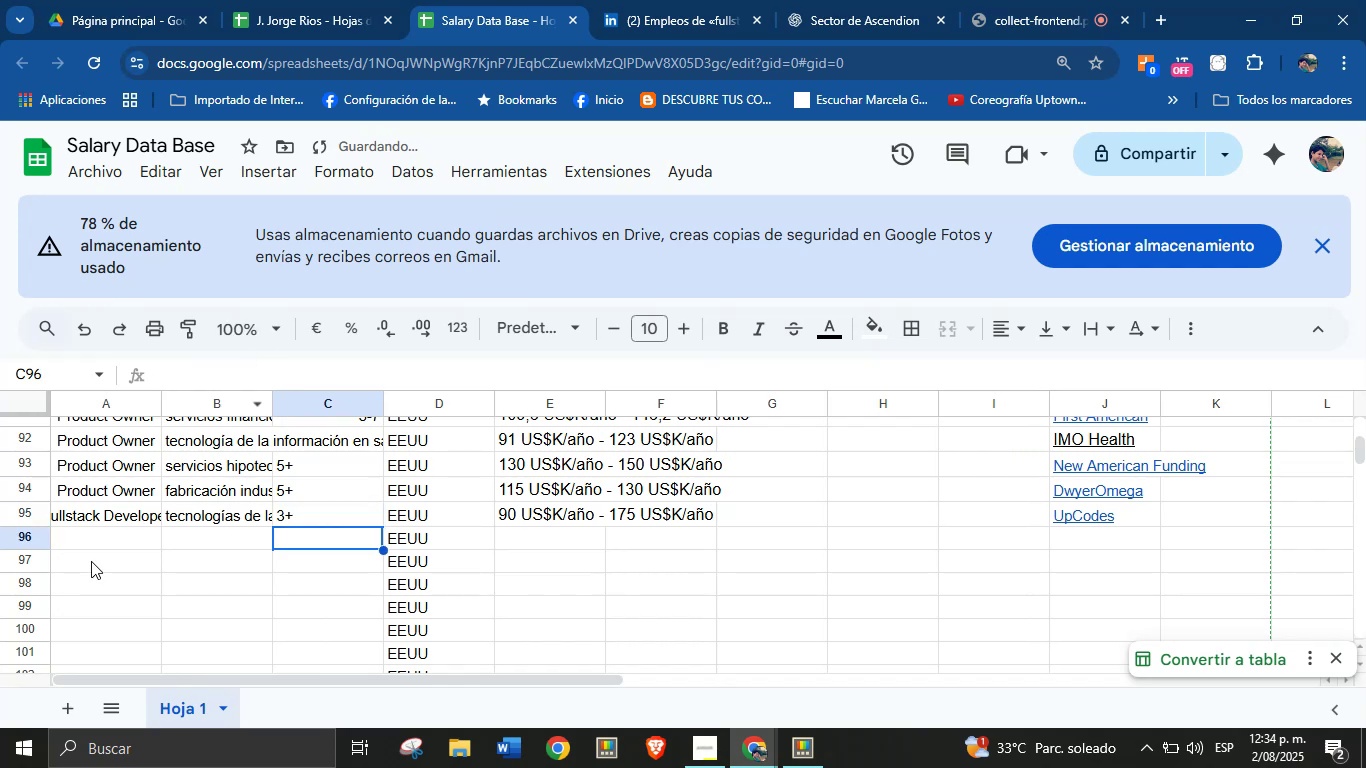 
left_click([100, 553])
 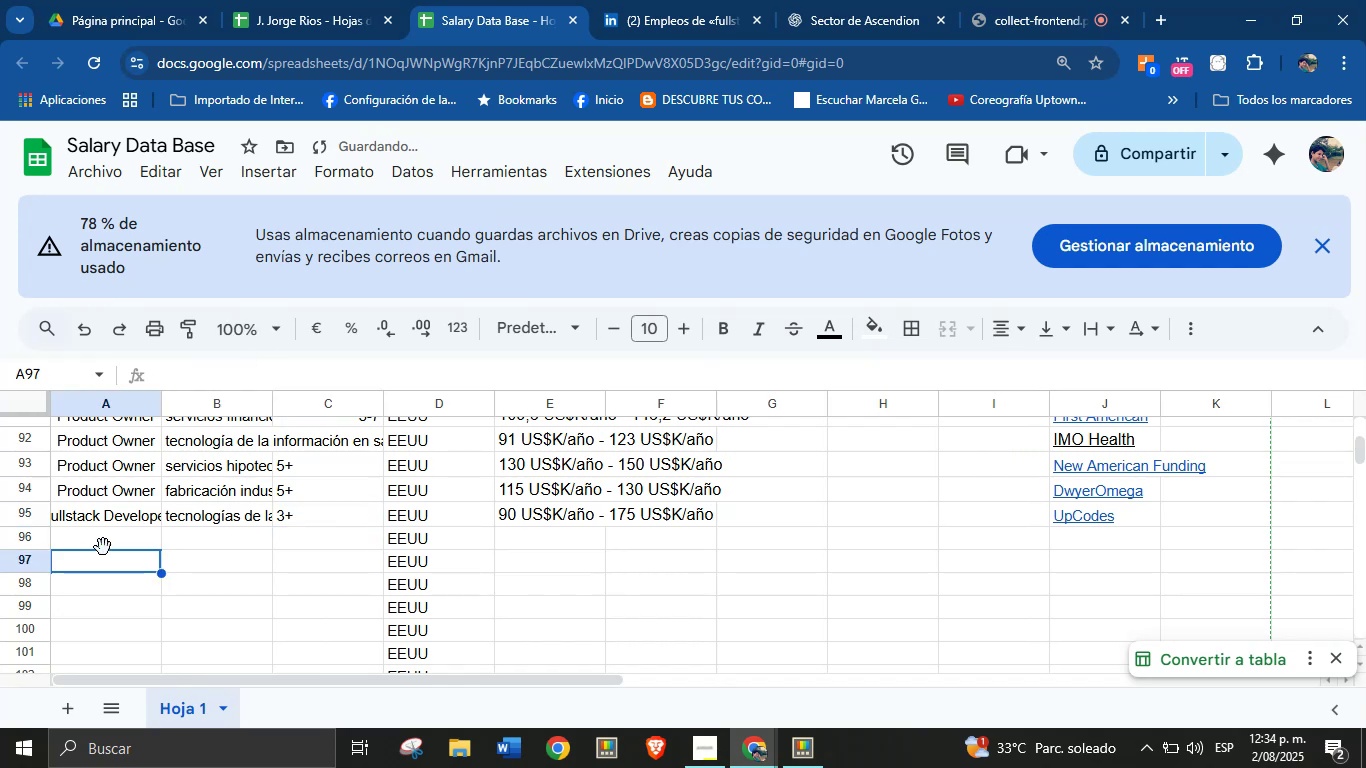 
left_click([108, 543])
 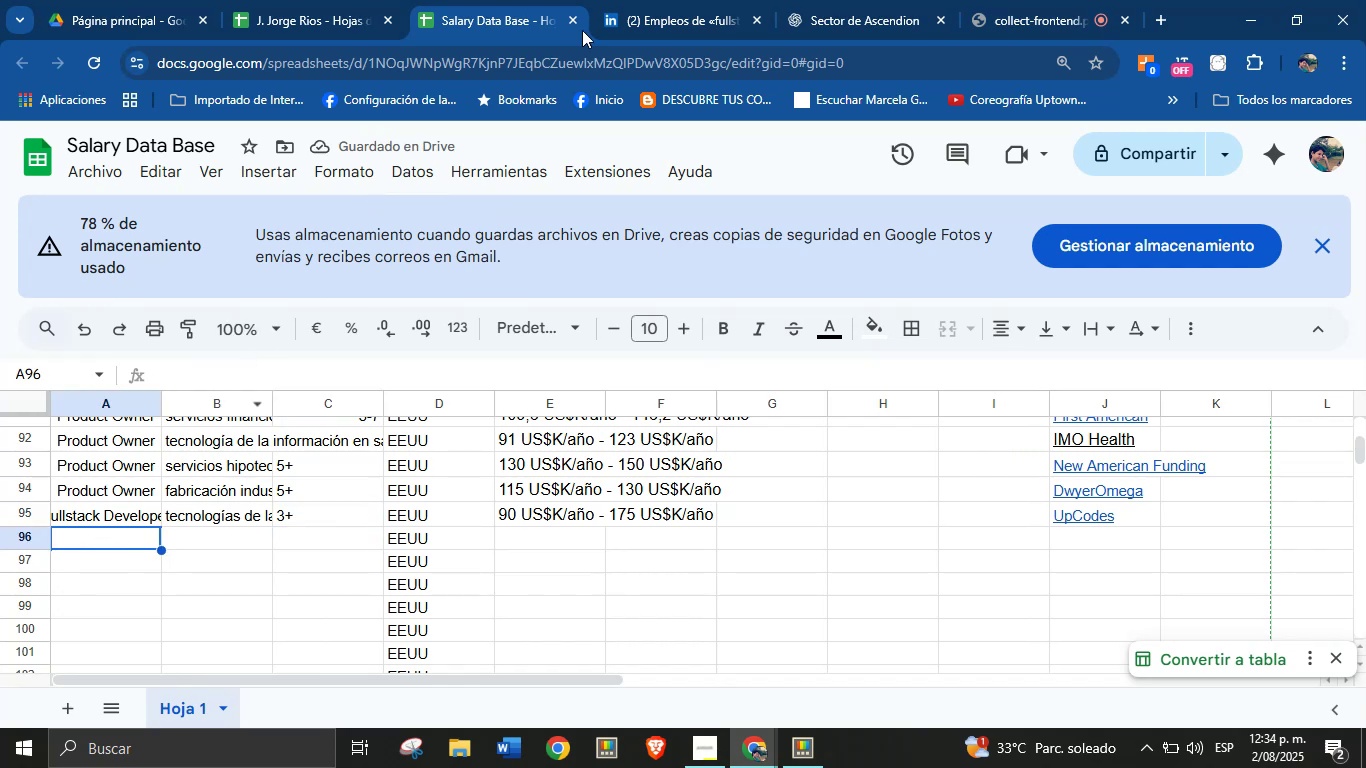 
left_click([671, 0])
 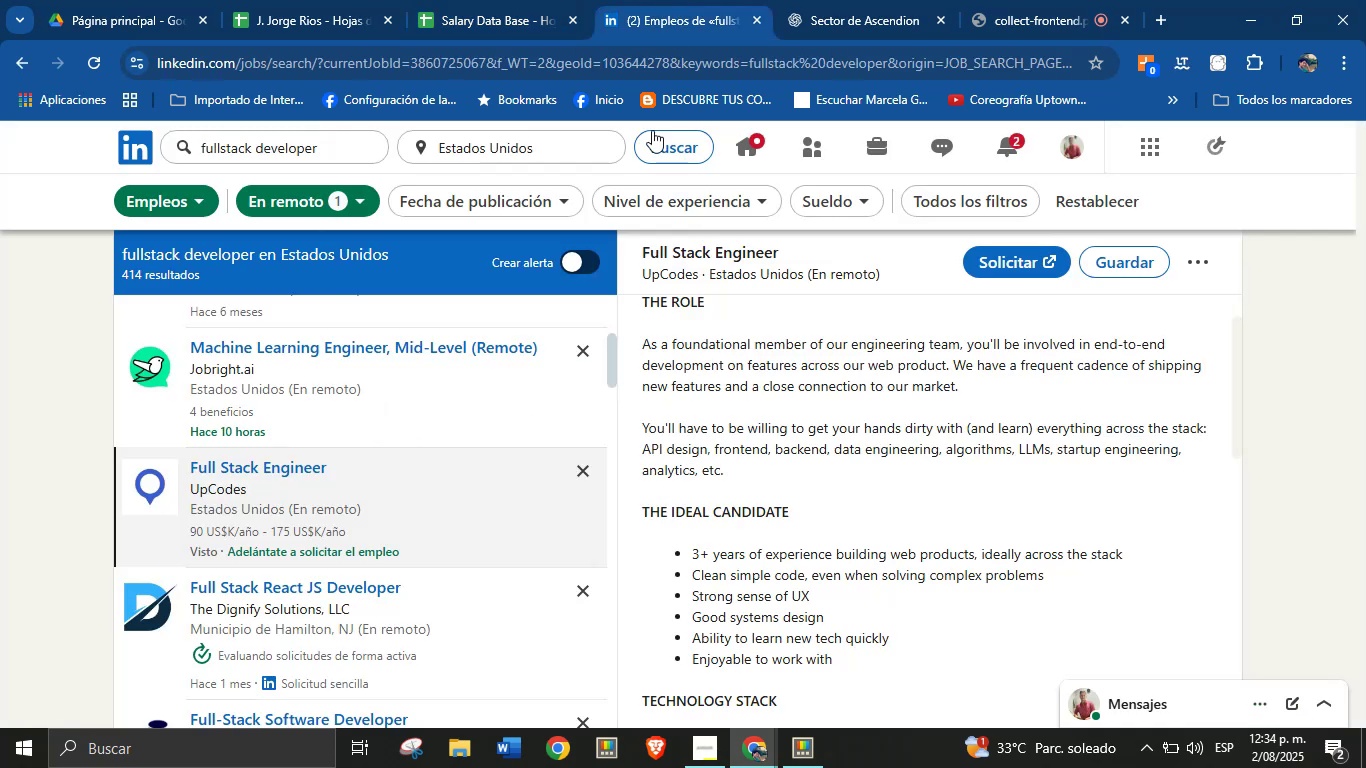 
scroll: coordinate [406, 493], scroll_direction: down, amount: 3.0
 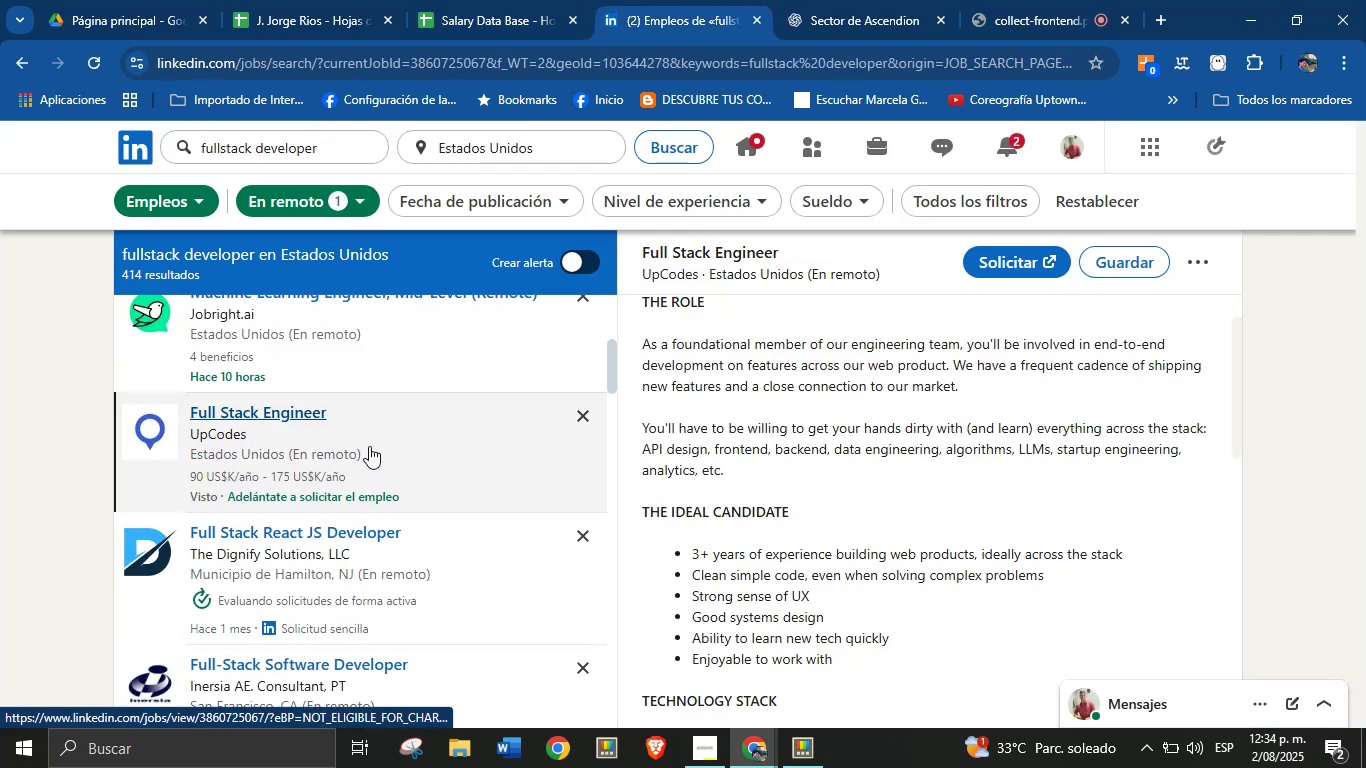 
scroll: coordinate [352, 481], scroll_direction: none, amount: 0.0
 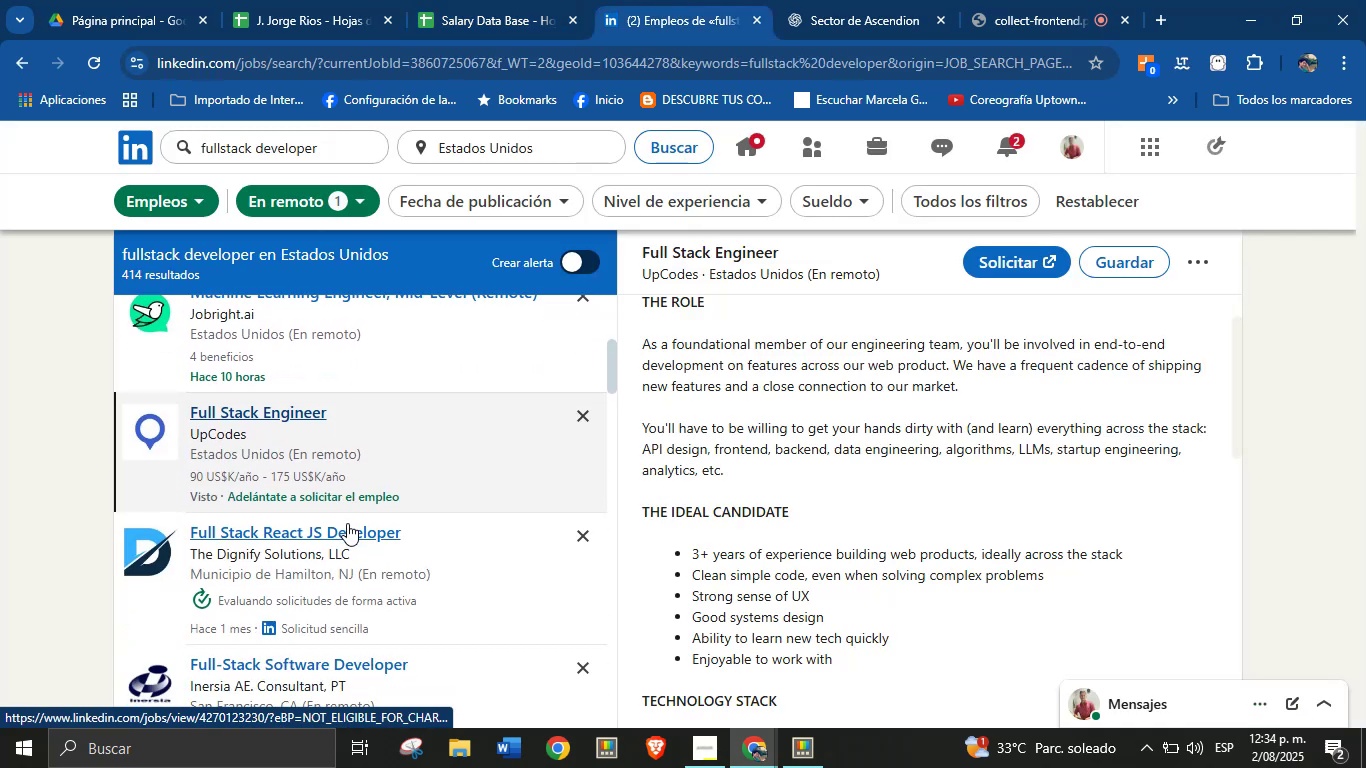 
scroll: coordinate [330, 585], scroll_direction: down, amount: 2.0
 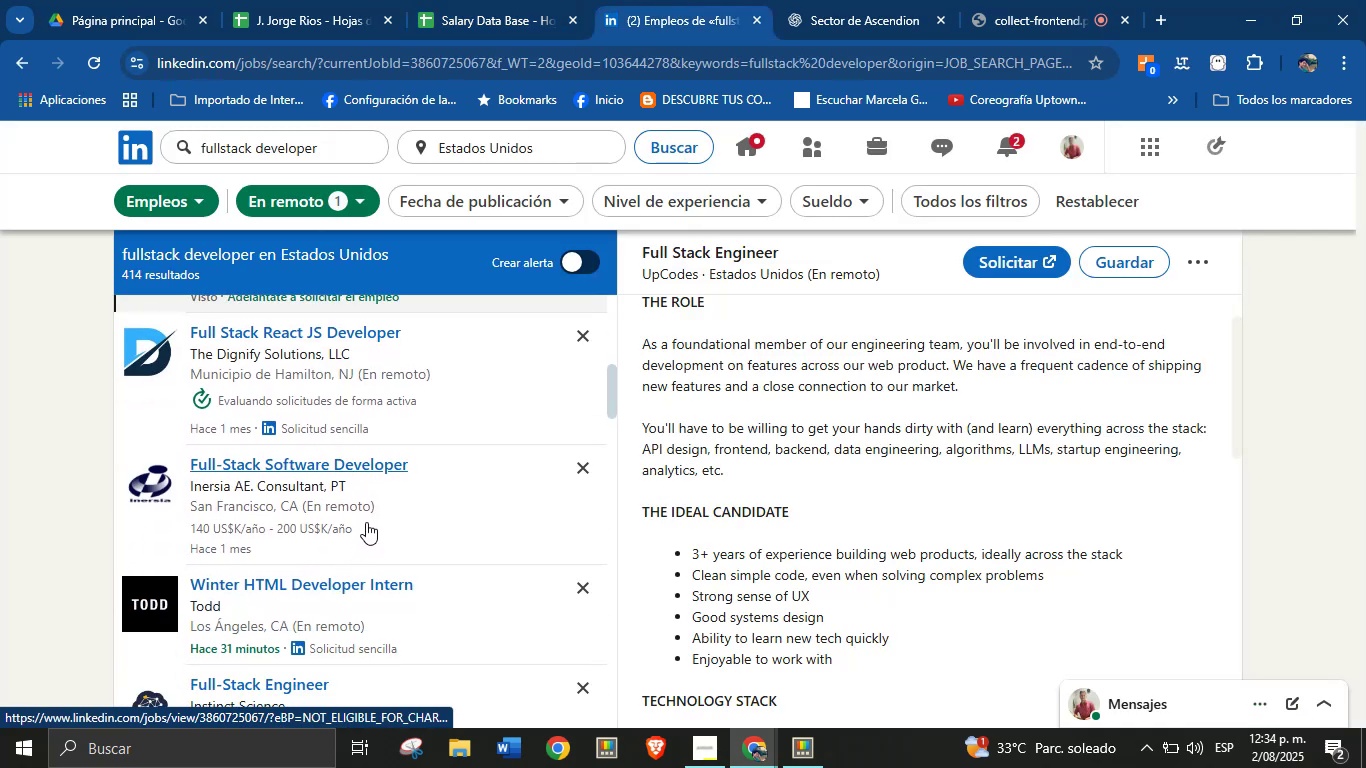 
left_click([372, 511])
 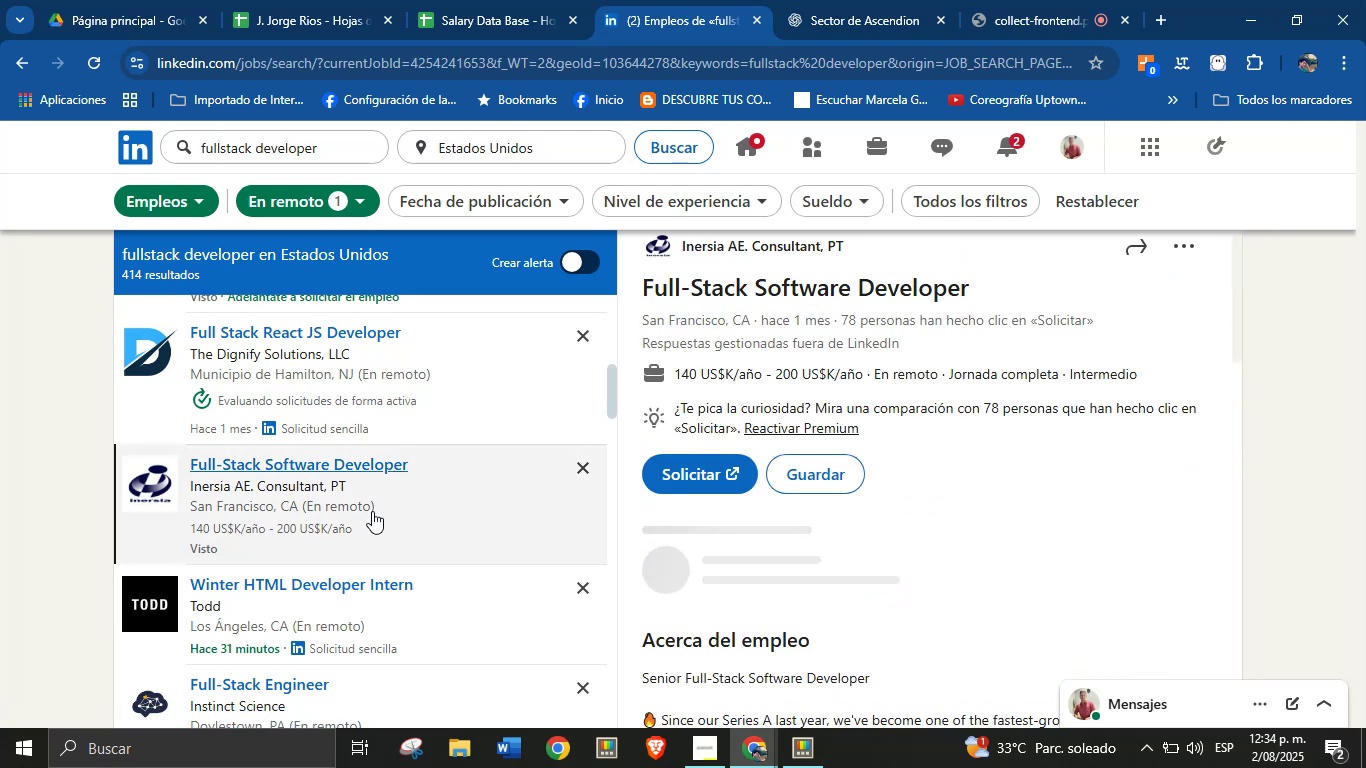 
wait(5.31)
 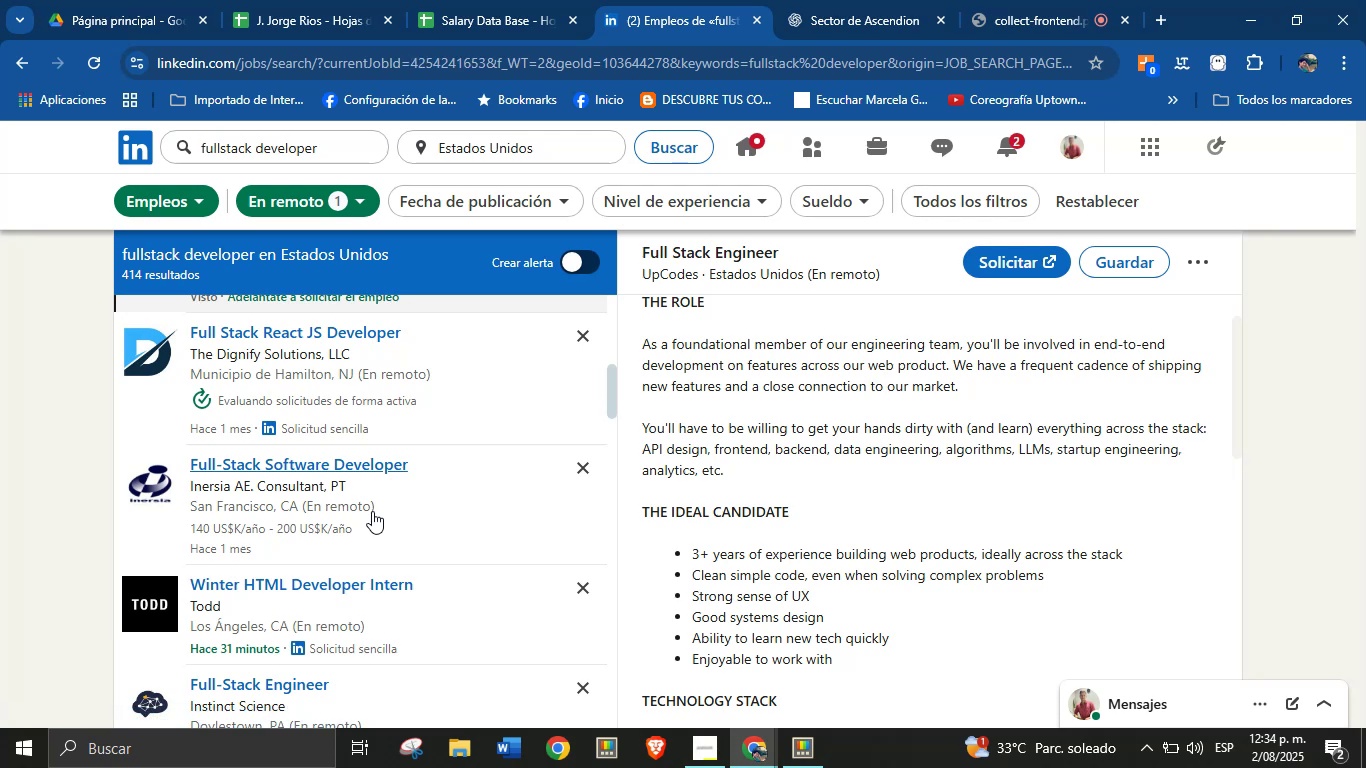 
scroll: coordinate [921, 561], scroll_direction: down, amount: 7.0
 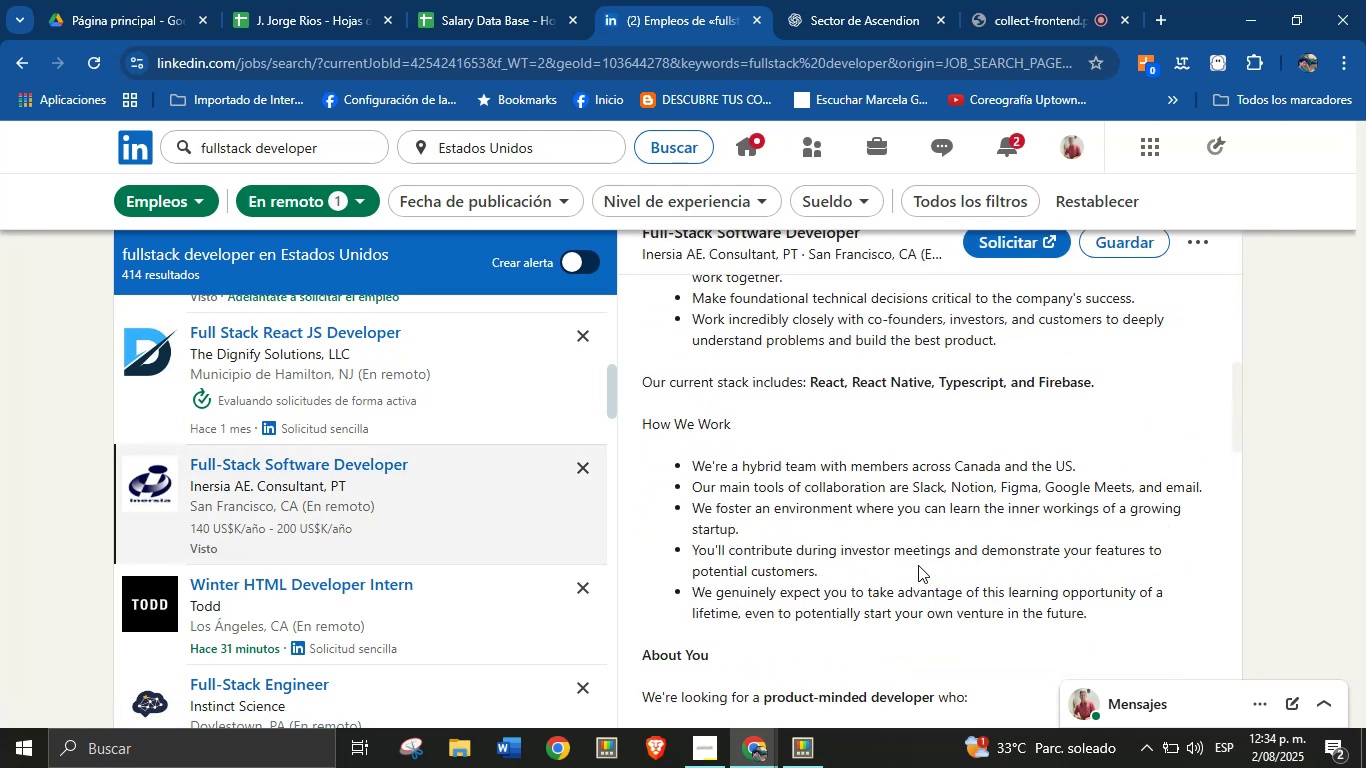 
scroll: coordinate [853, 558], scroll_direction: up, amount: 6.0
 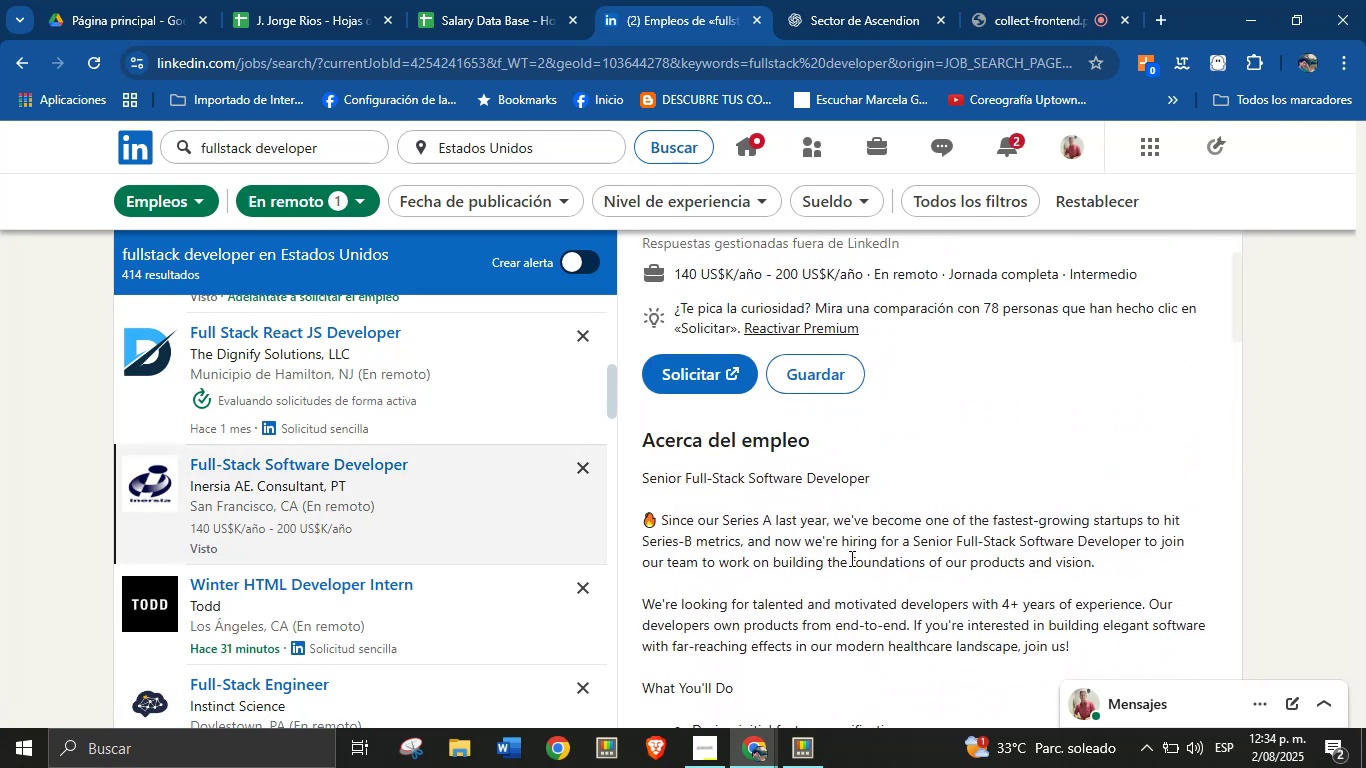 
scroll: coordinate [861, 557], scroll_direction: down, amount: 14.0
 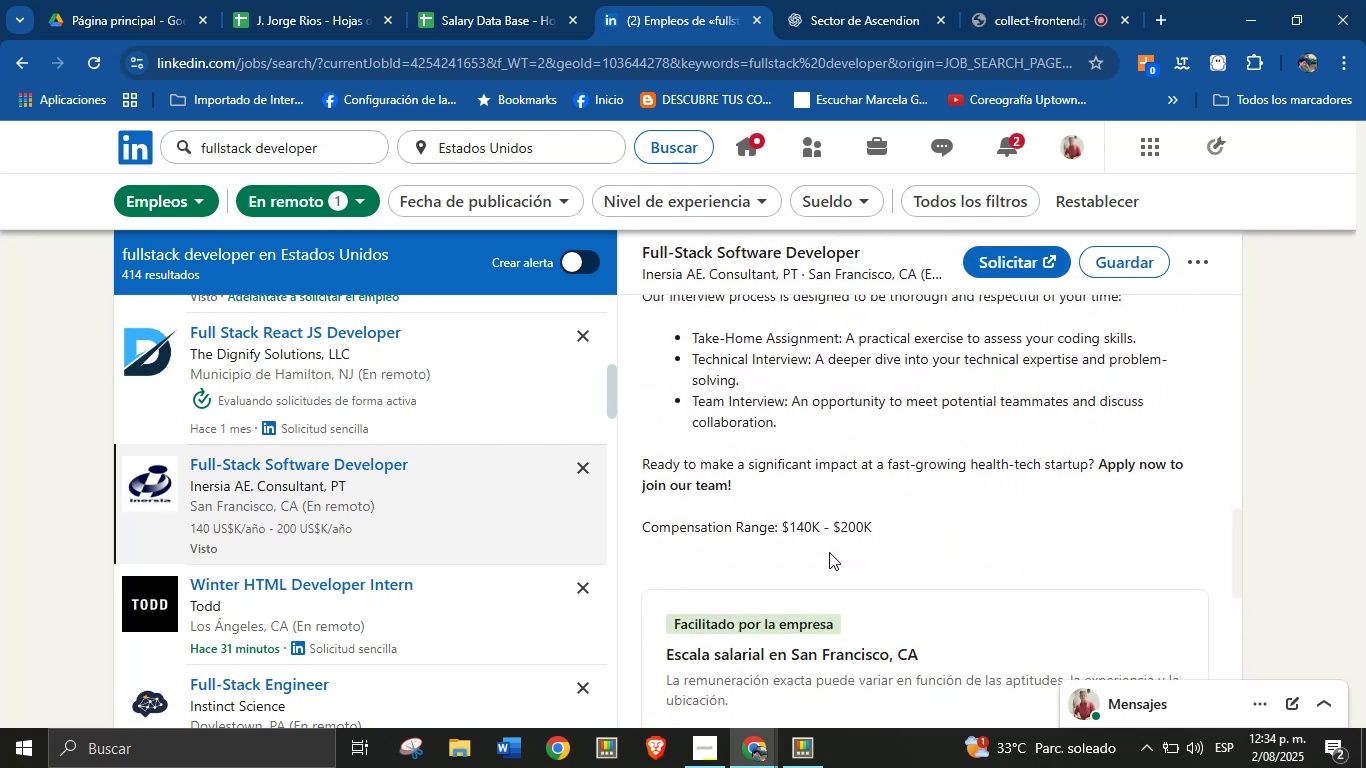 
wait(12.08)
 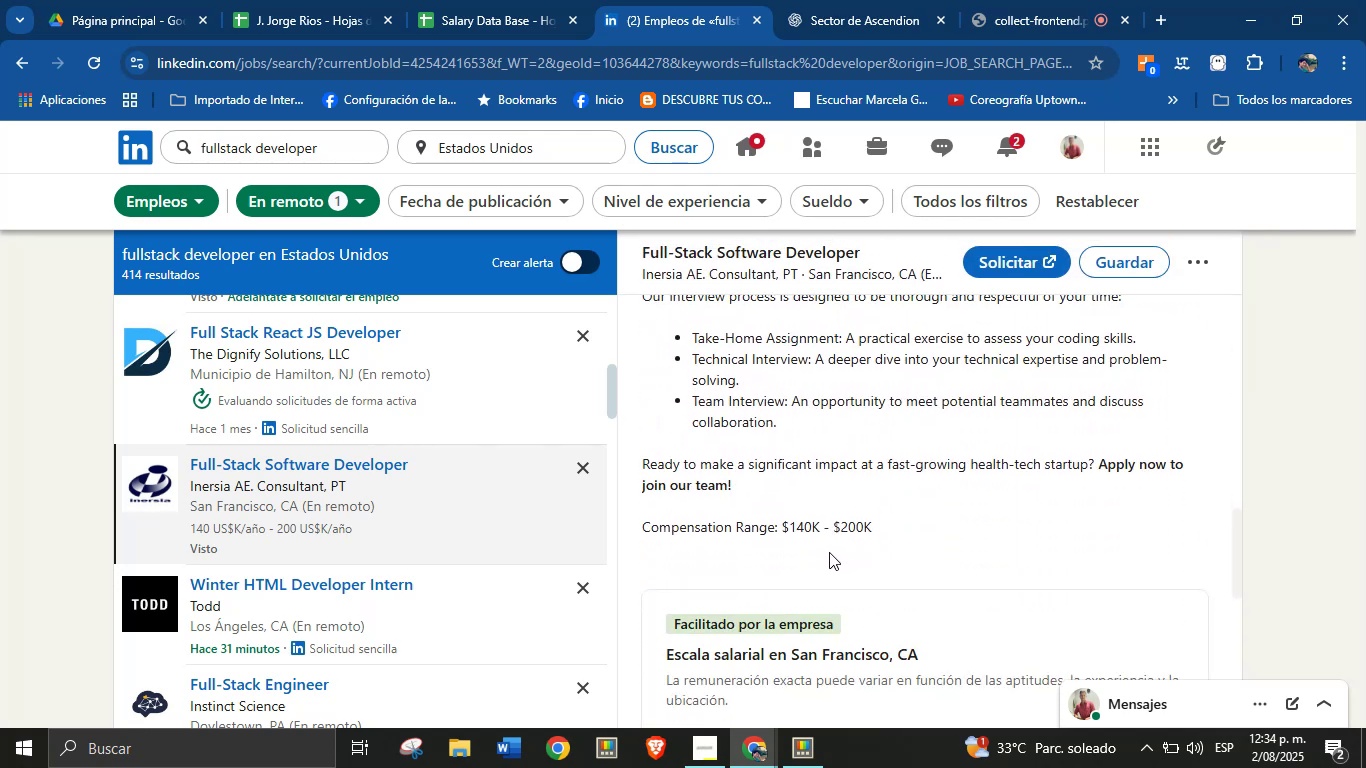 
scroll: coordinate [819, 543], scroll_direction: up, amount: 9.0
 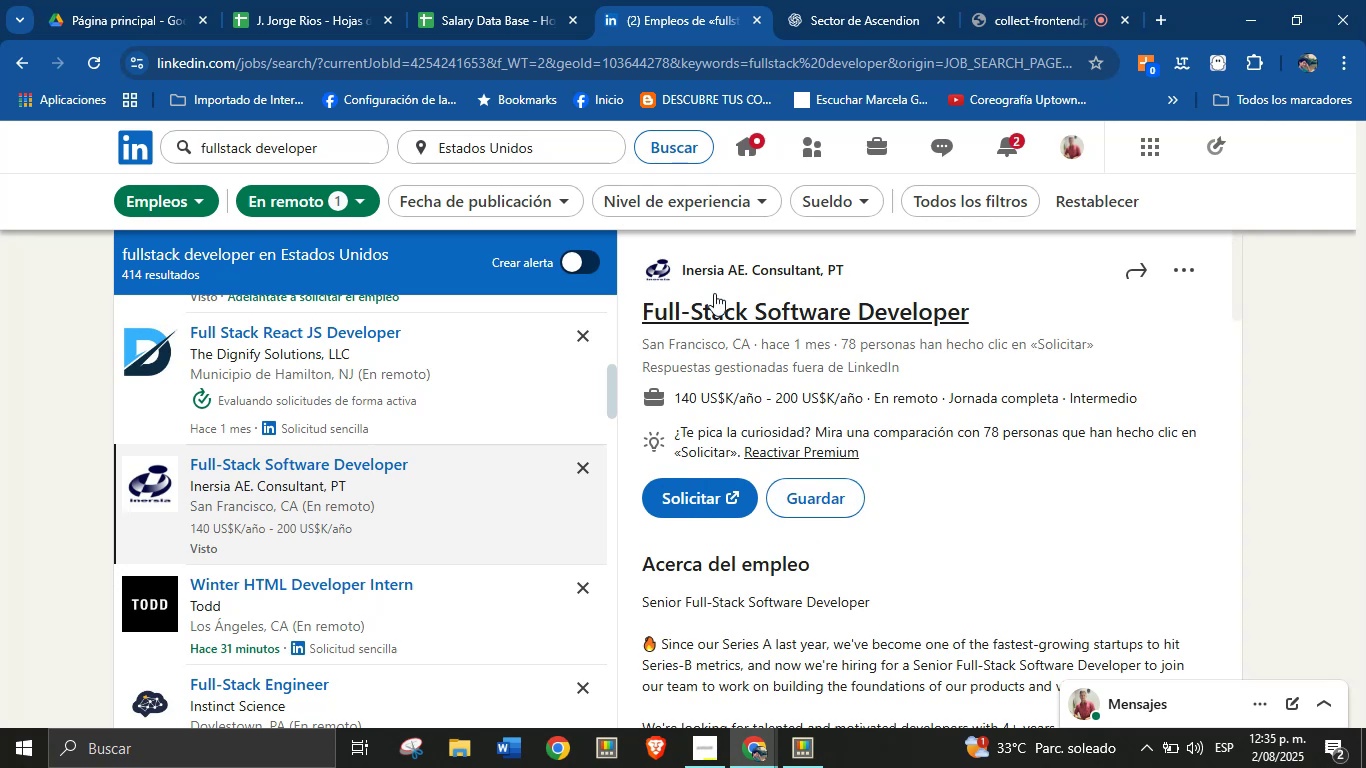 
right_click([727, 268])
 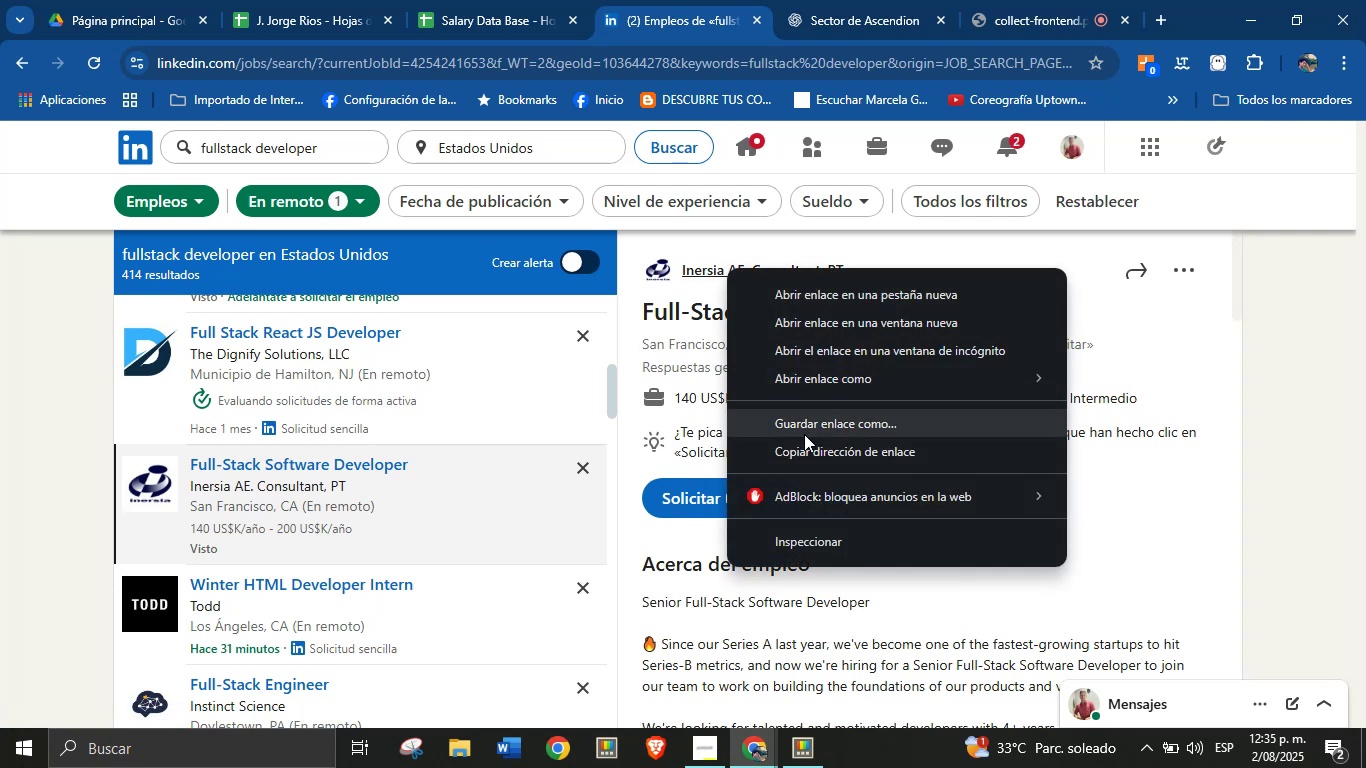 
left_click([811, 454])
 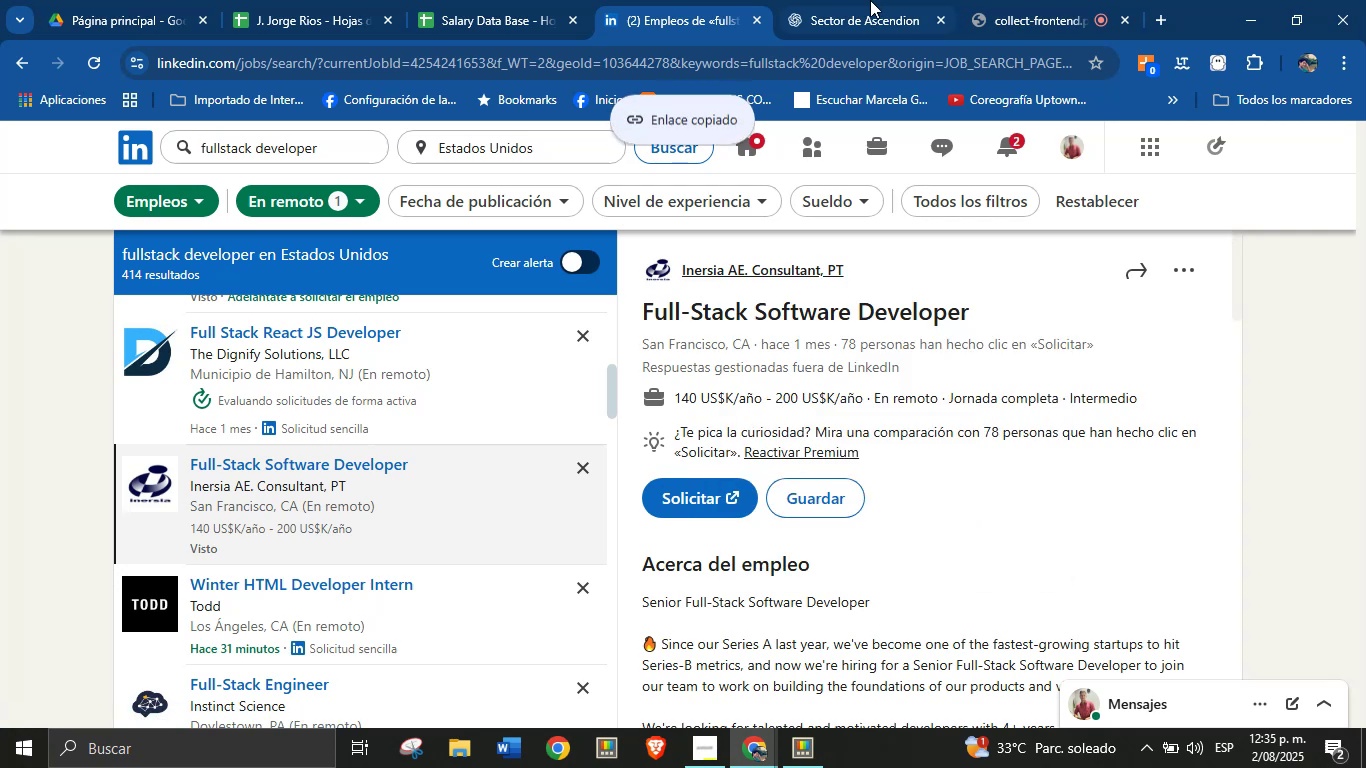 
left_click([871, 0])
 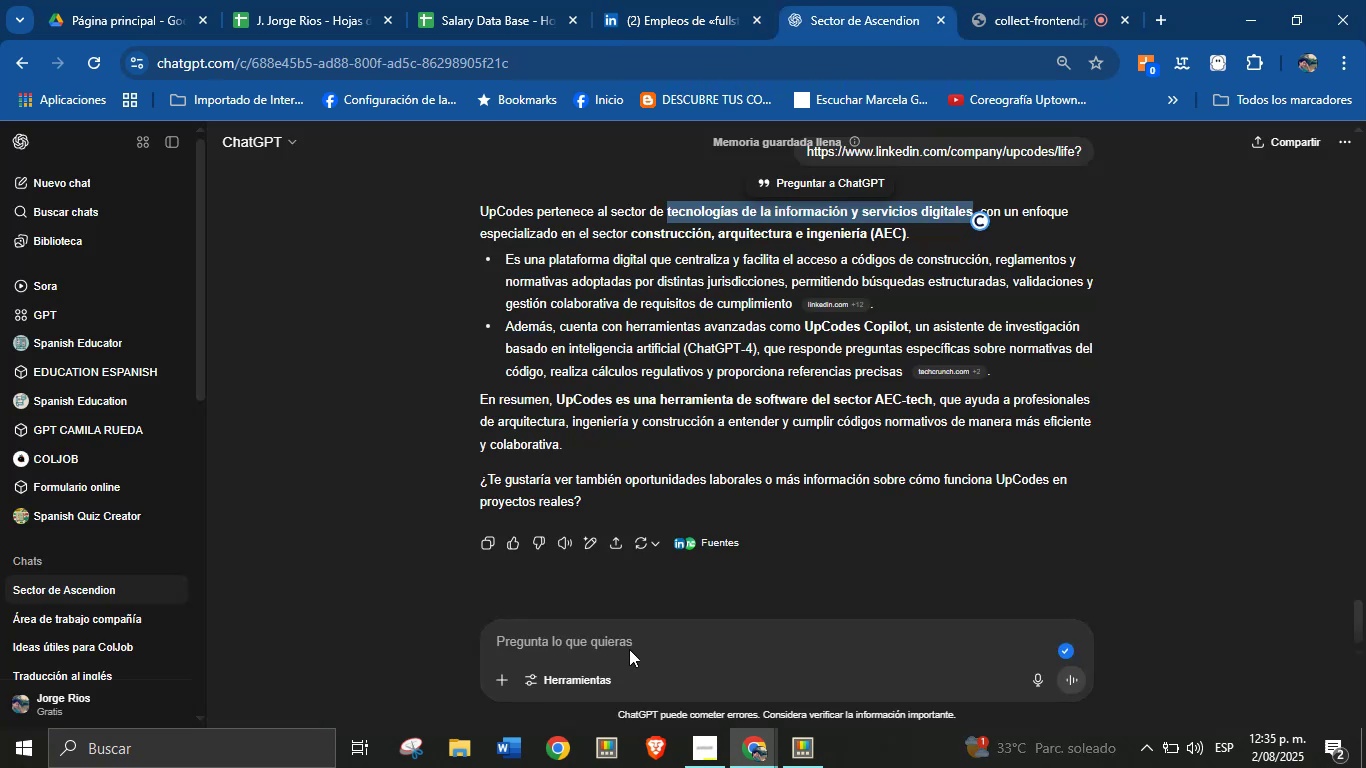 
left_click([626, 645])
 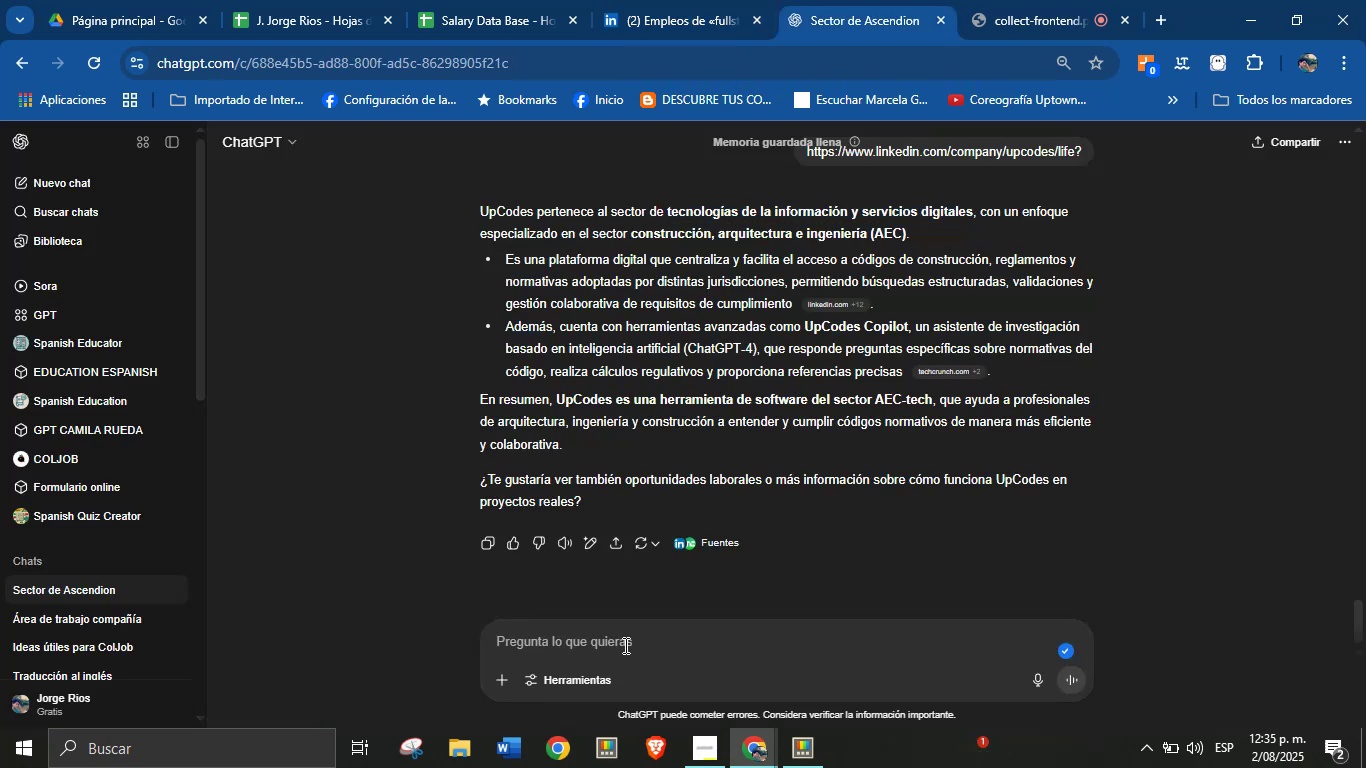 
key(Control+V)
 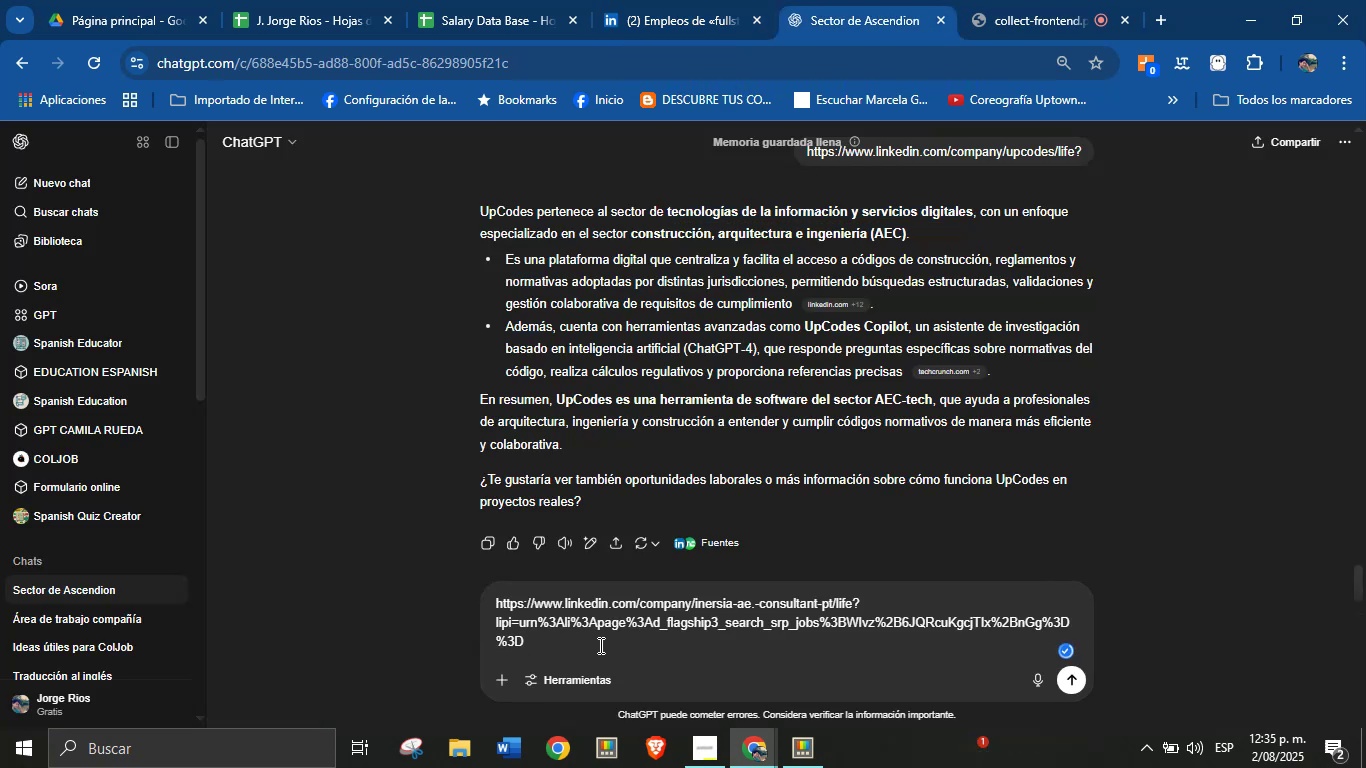 
left_click_drag(start_coordinate=[528, 645], to_coordinate=[494, 623])
 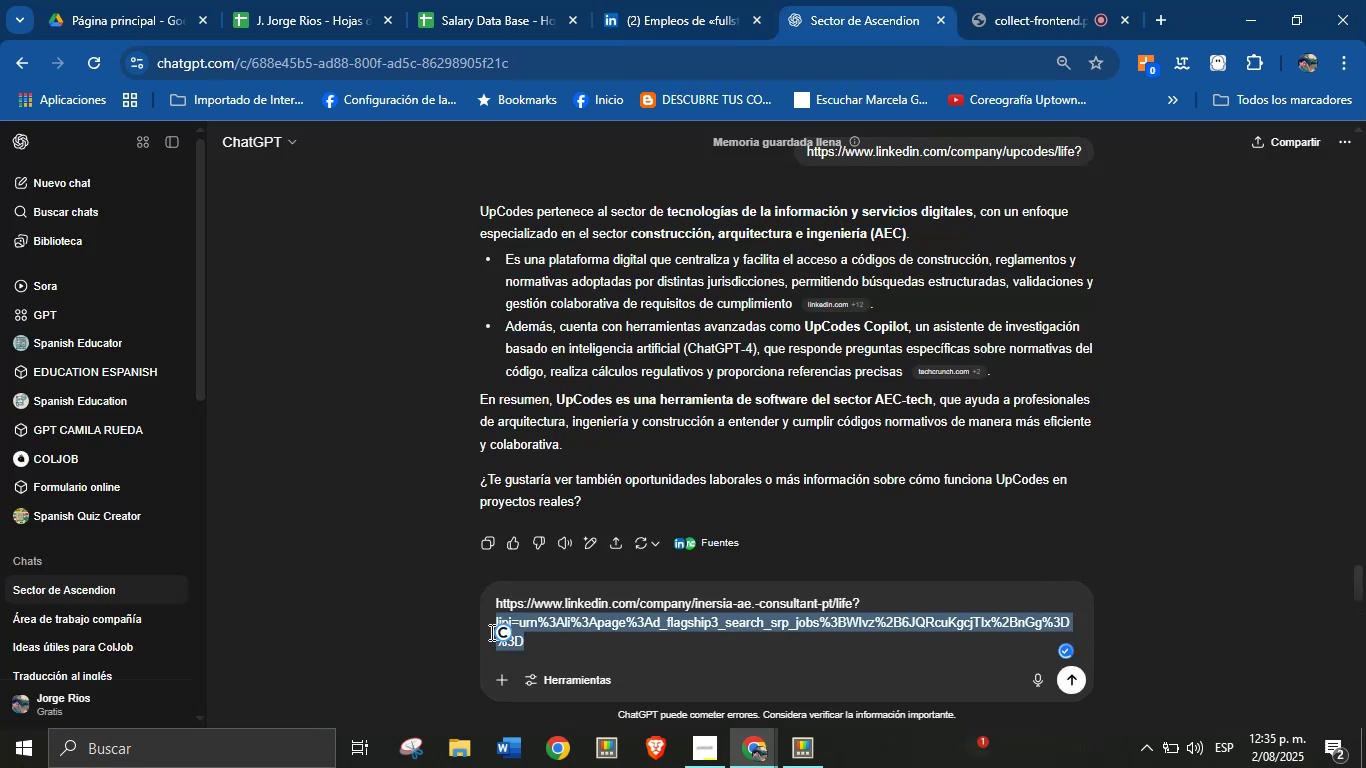 
key(Backspace)
 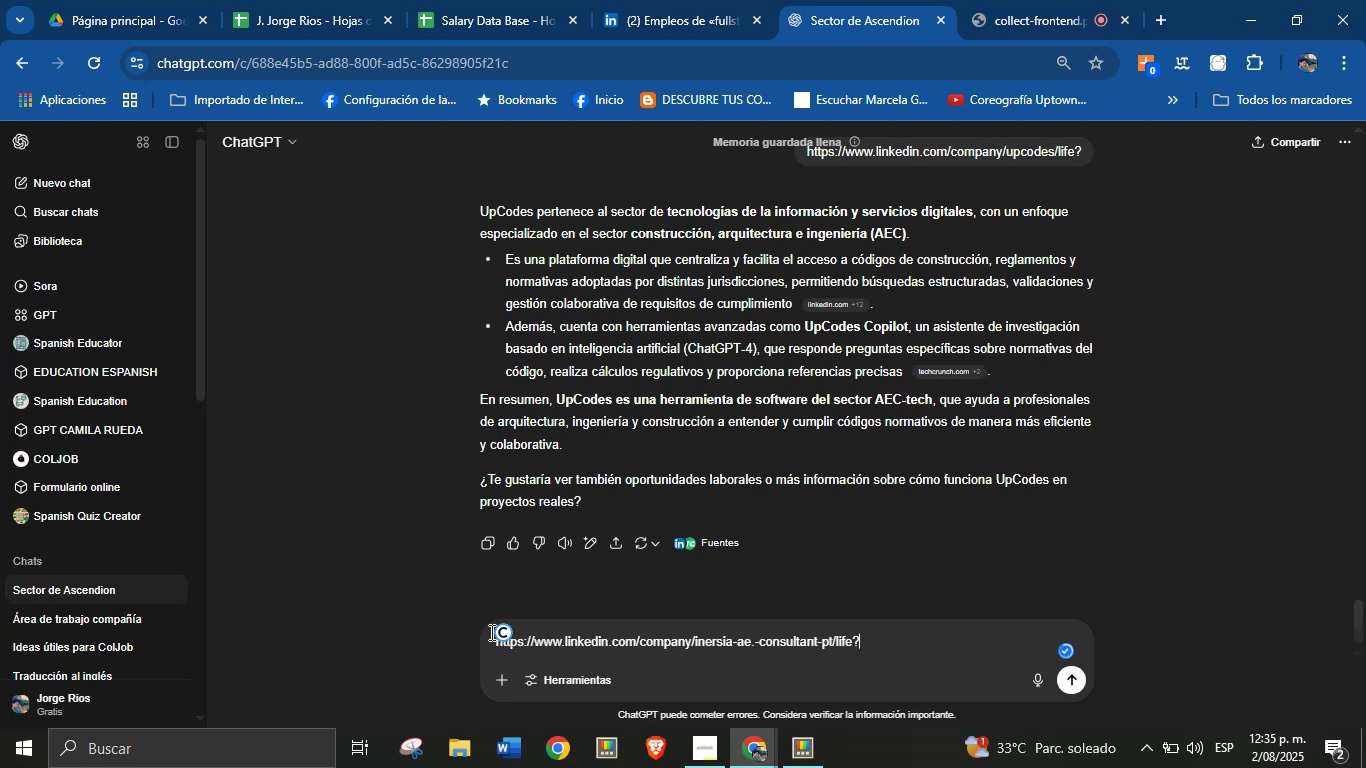 
key(Enter)
 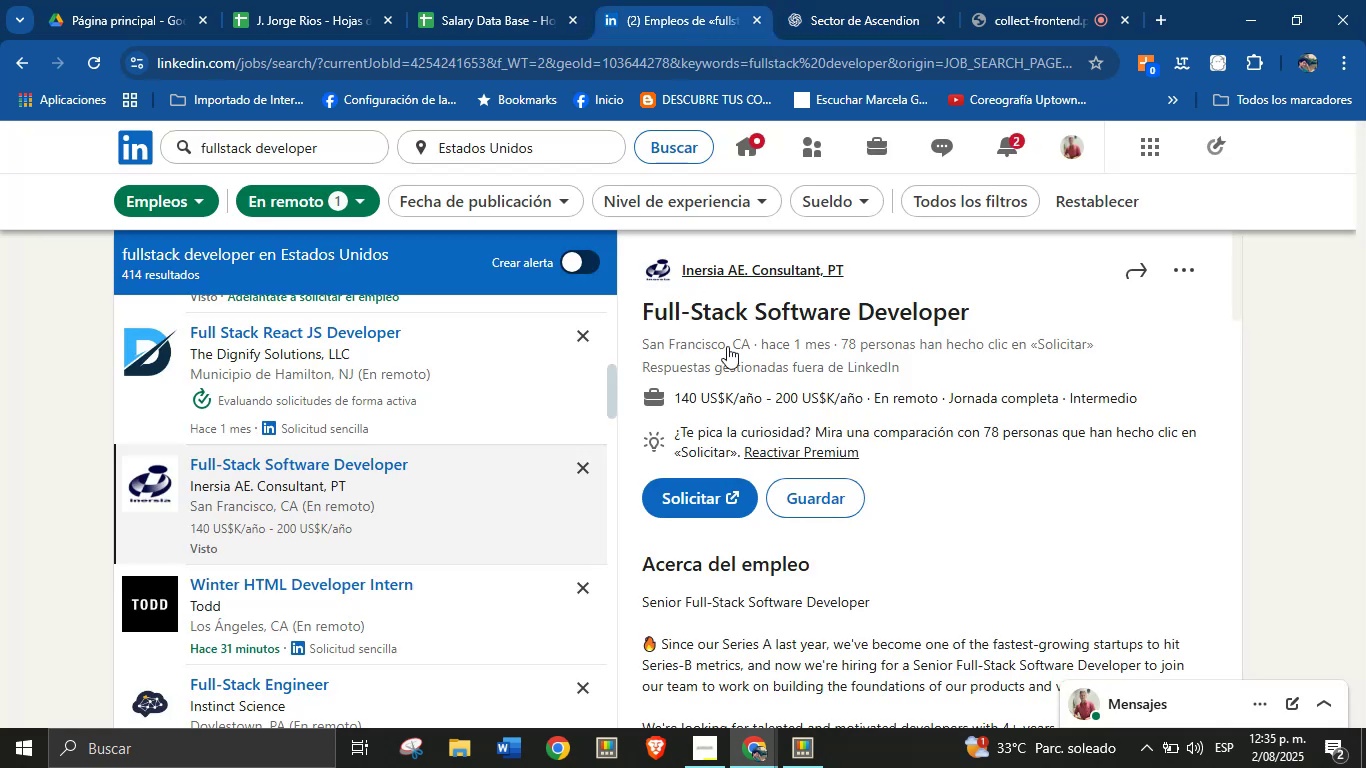 
wait(6.85)
 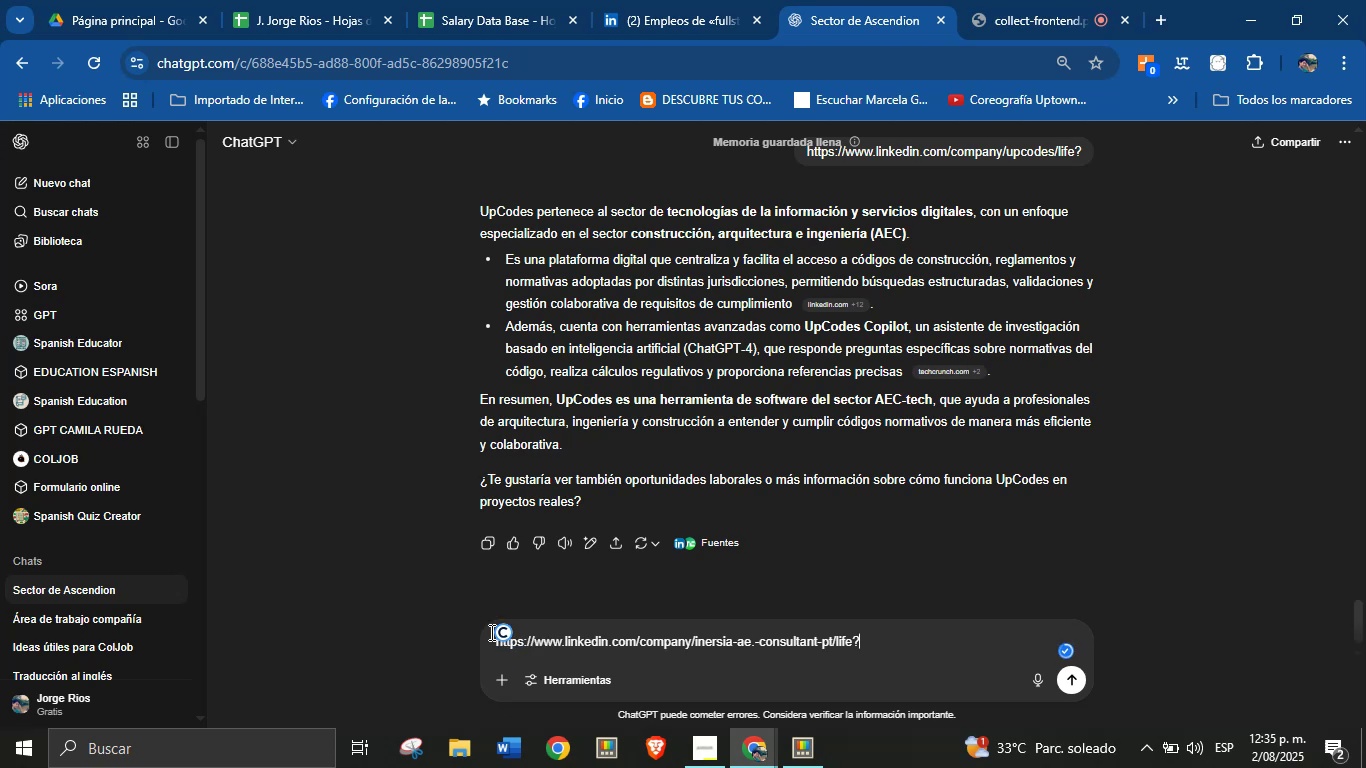 
left_click_drag(start_coordinate=[852, 270], to_coordinate=[684, 274])
 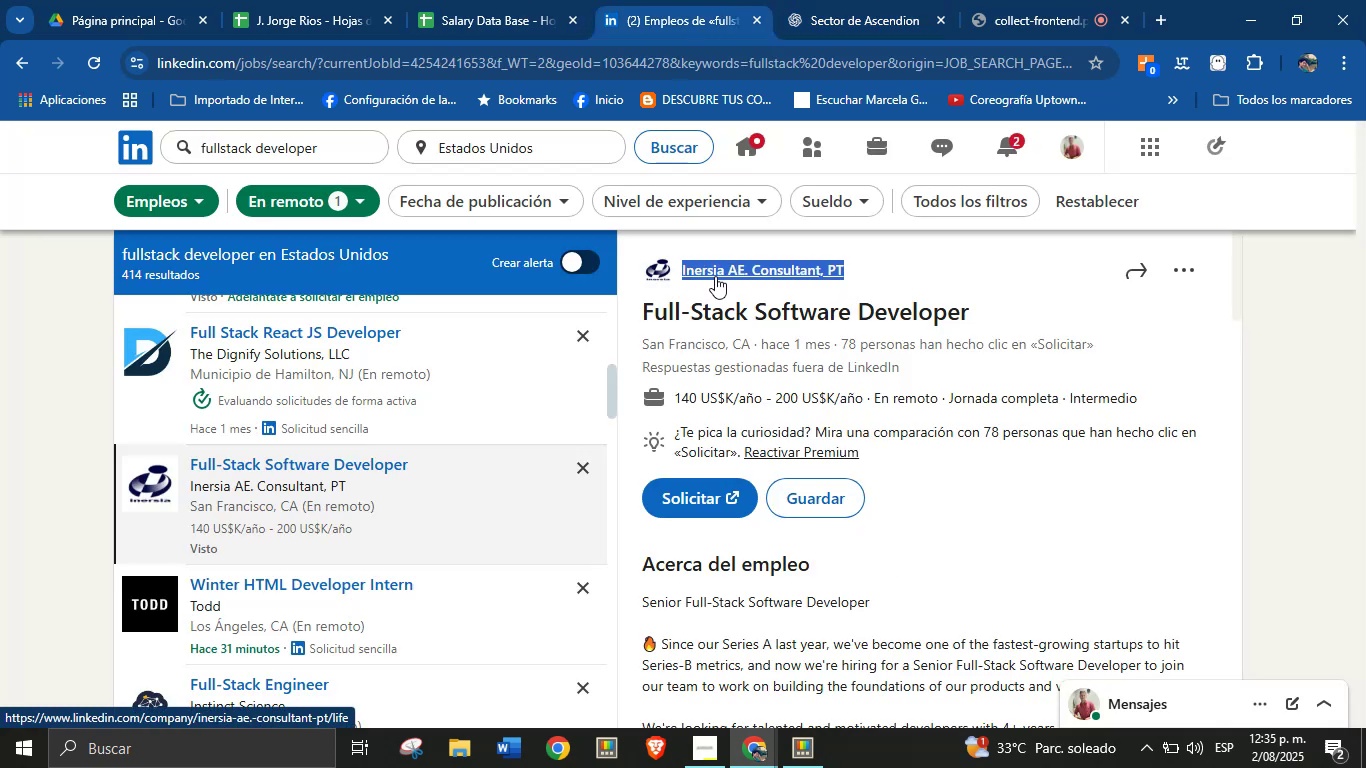 
key(Control+C)
 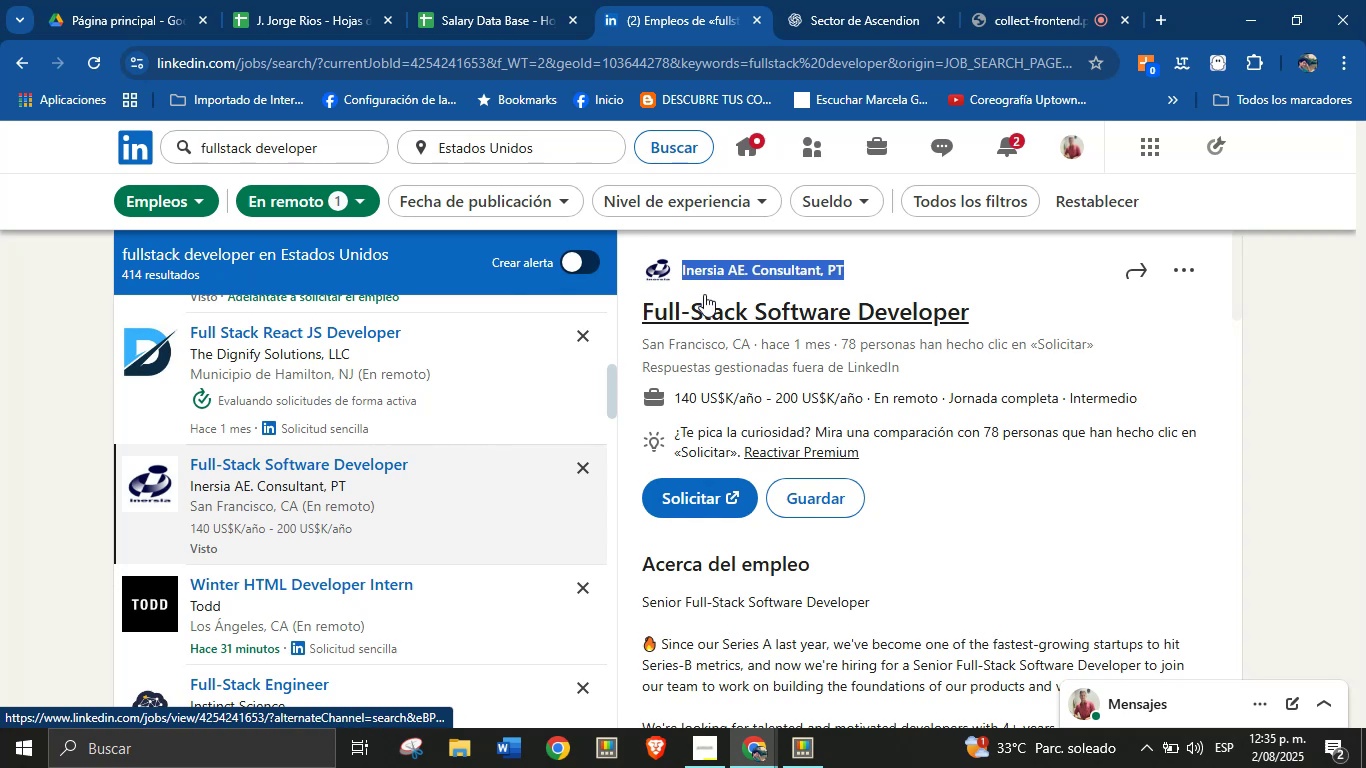 
left_click([524, 0])
 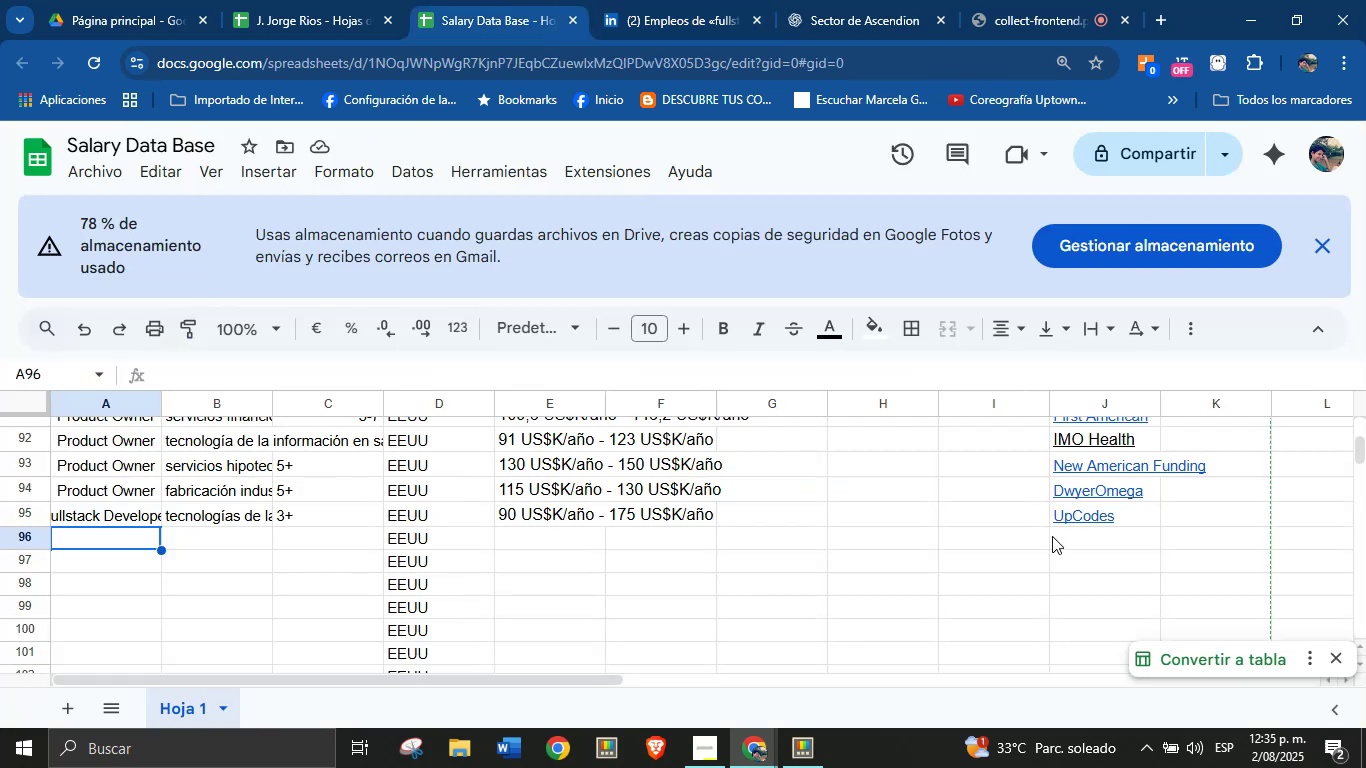 
left_click([1075, 545])
 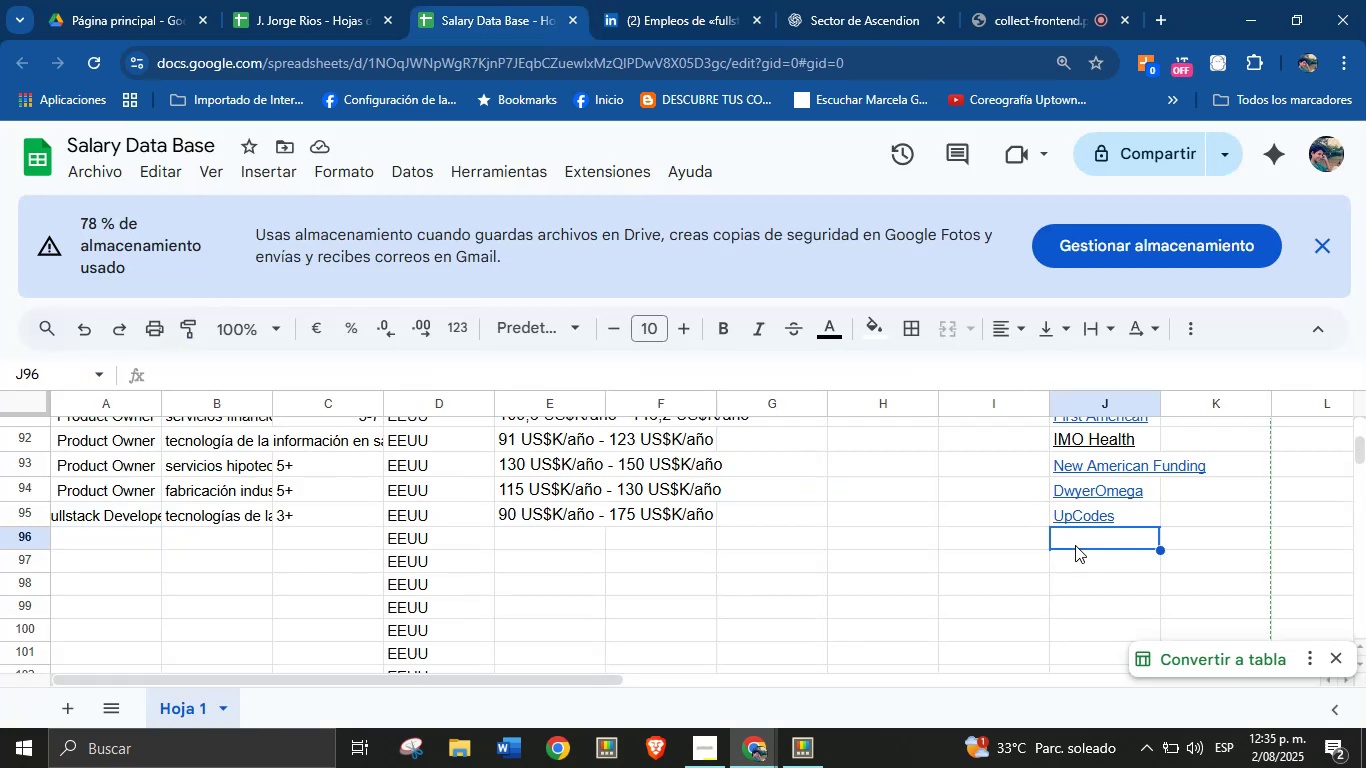 
key(Control+V)
 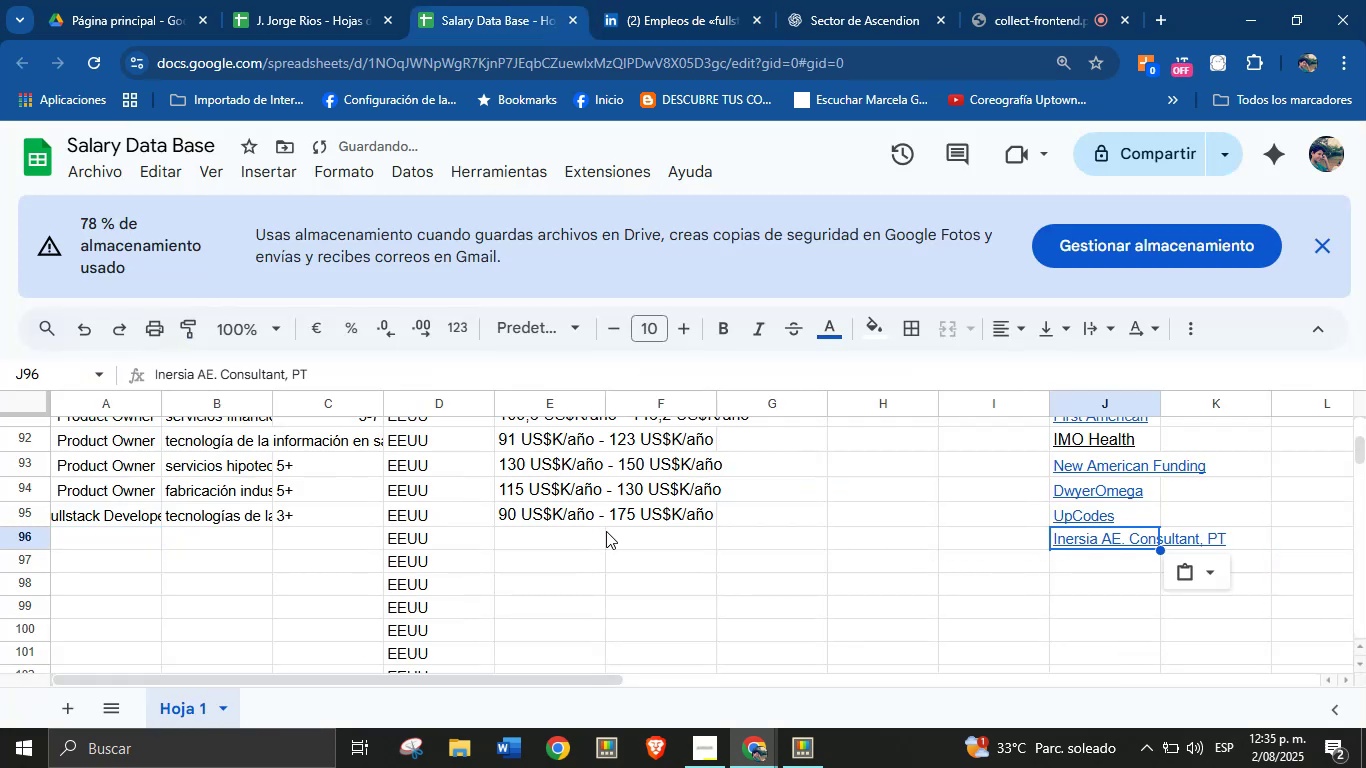 
left_click([543, 532])
 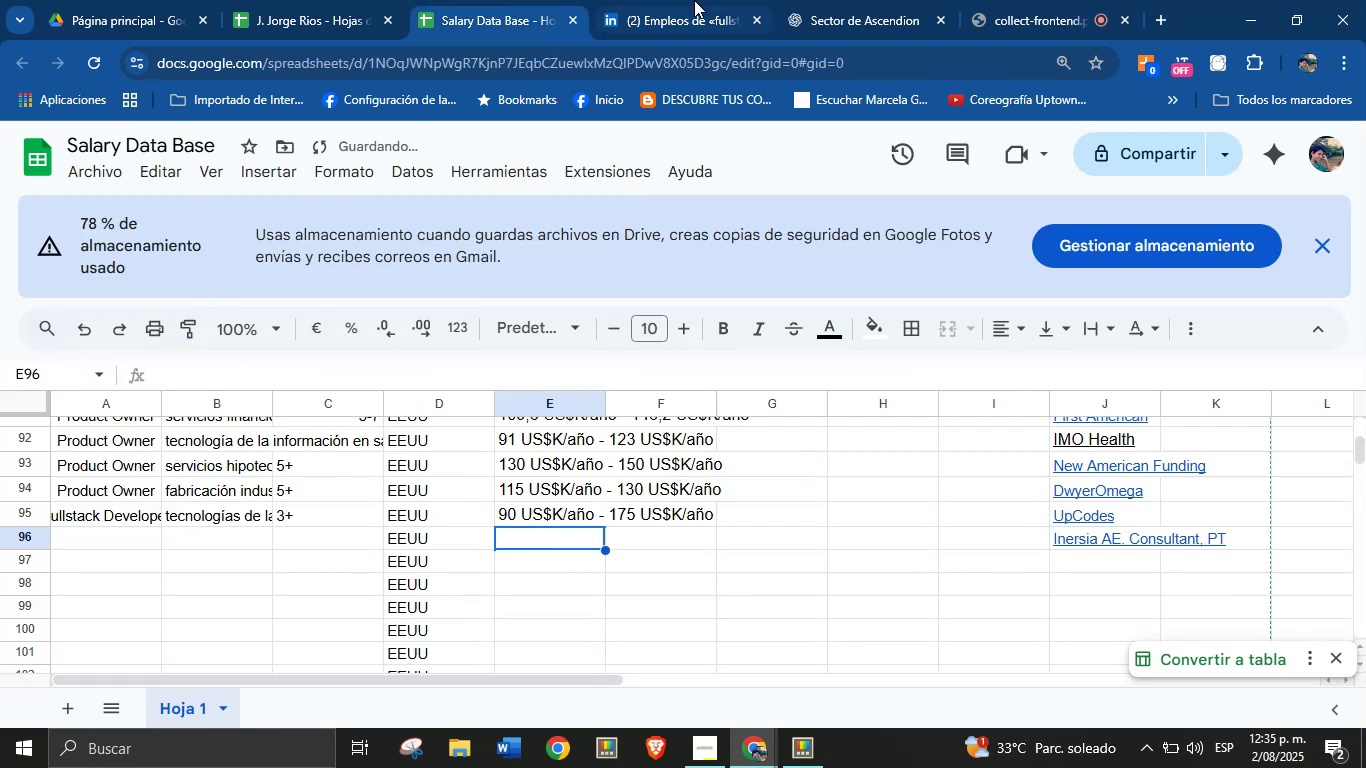 
left_click([693, 0])
 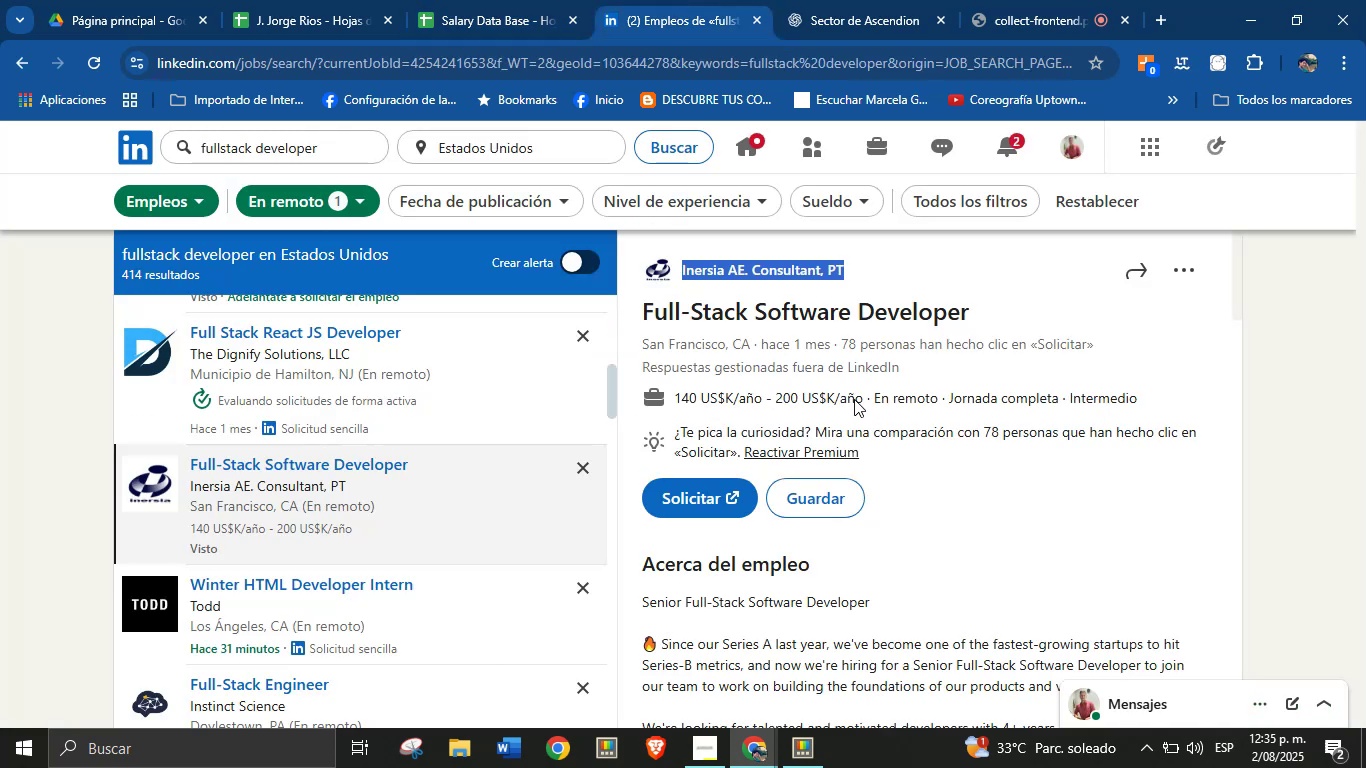 
left_click_drag(start_coordinate=[862, 398], to_coordinate=[675, 395])
 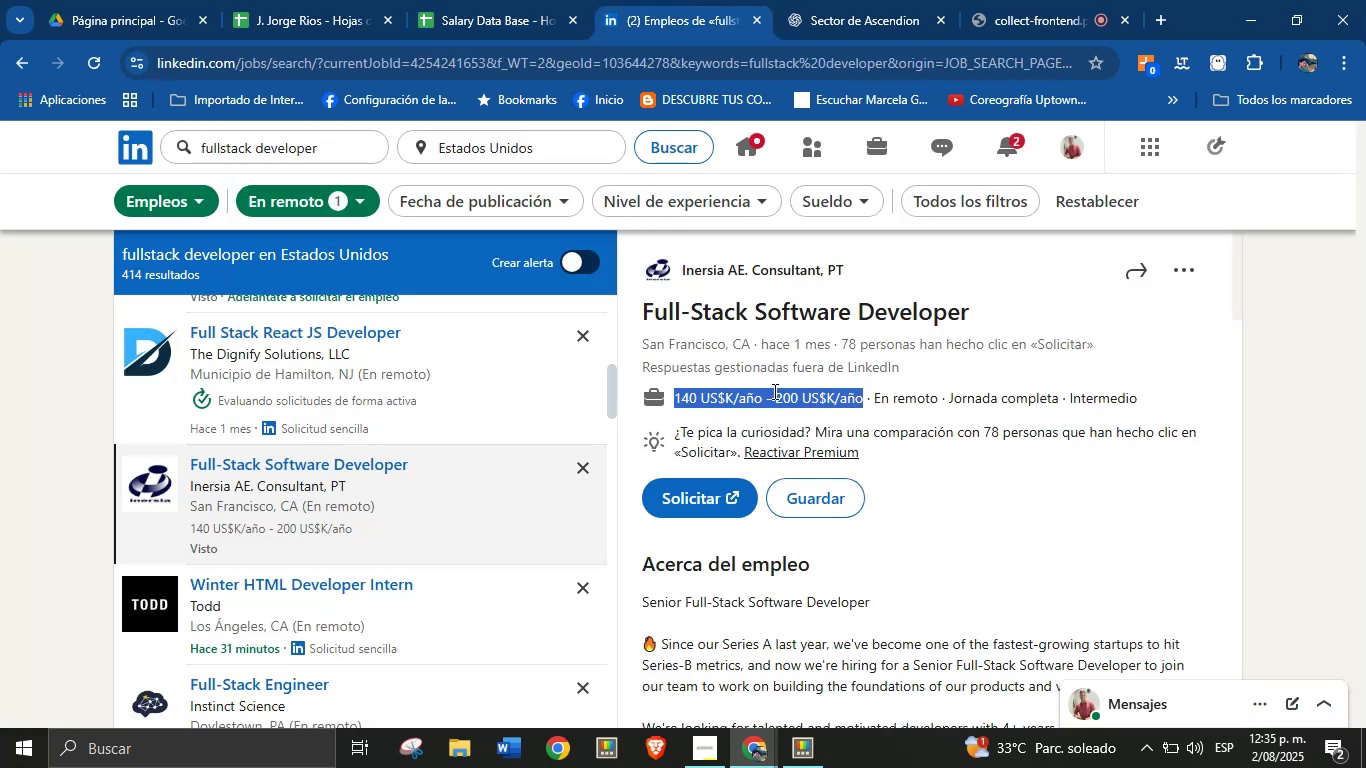 
key(Control+C)
 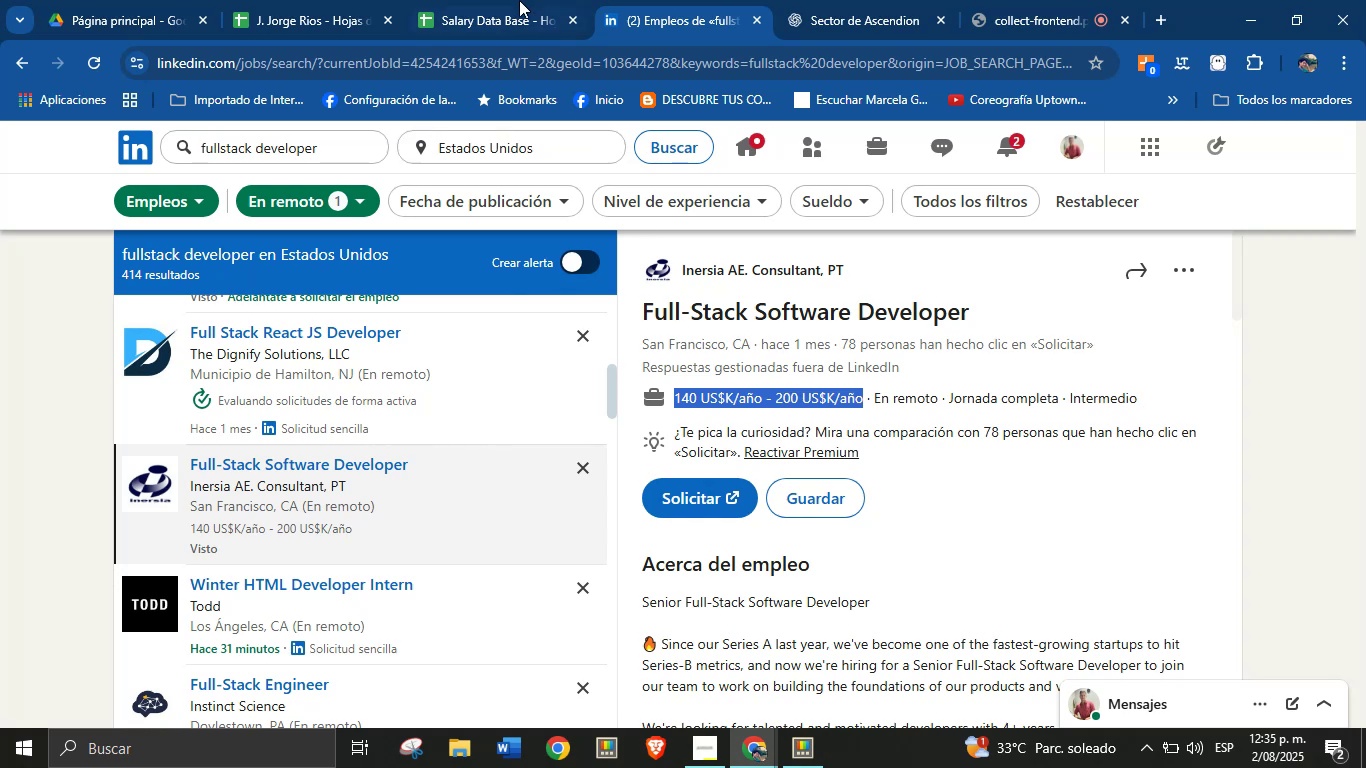 
left_click([515, 0])
 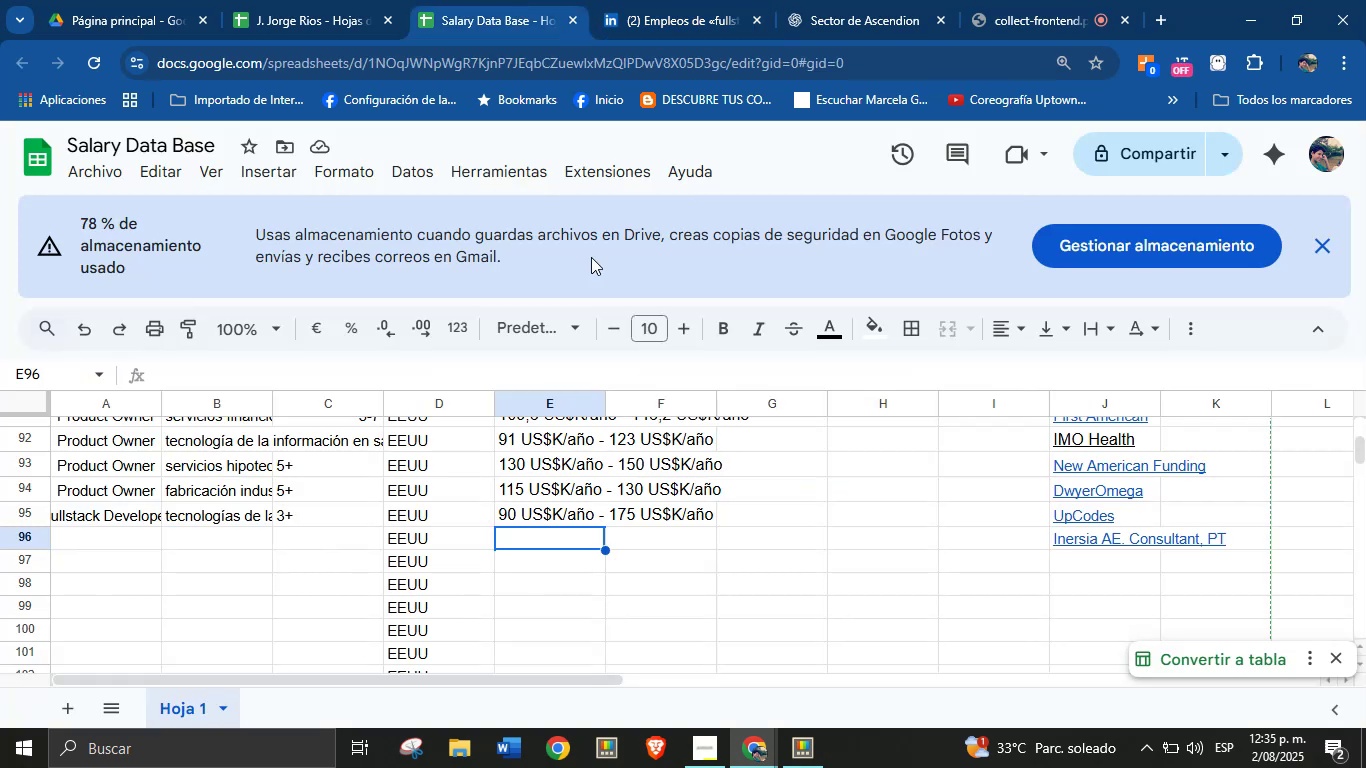 
key(Control+V)
 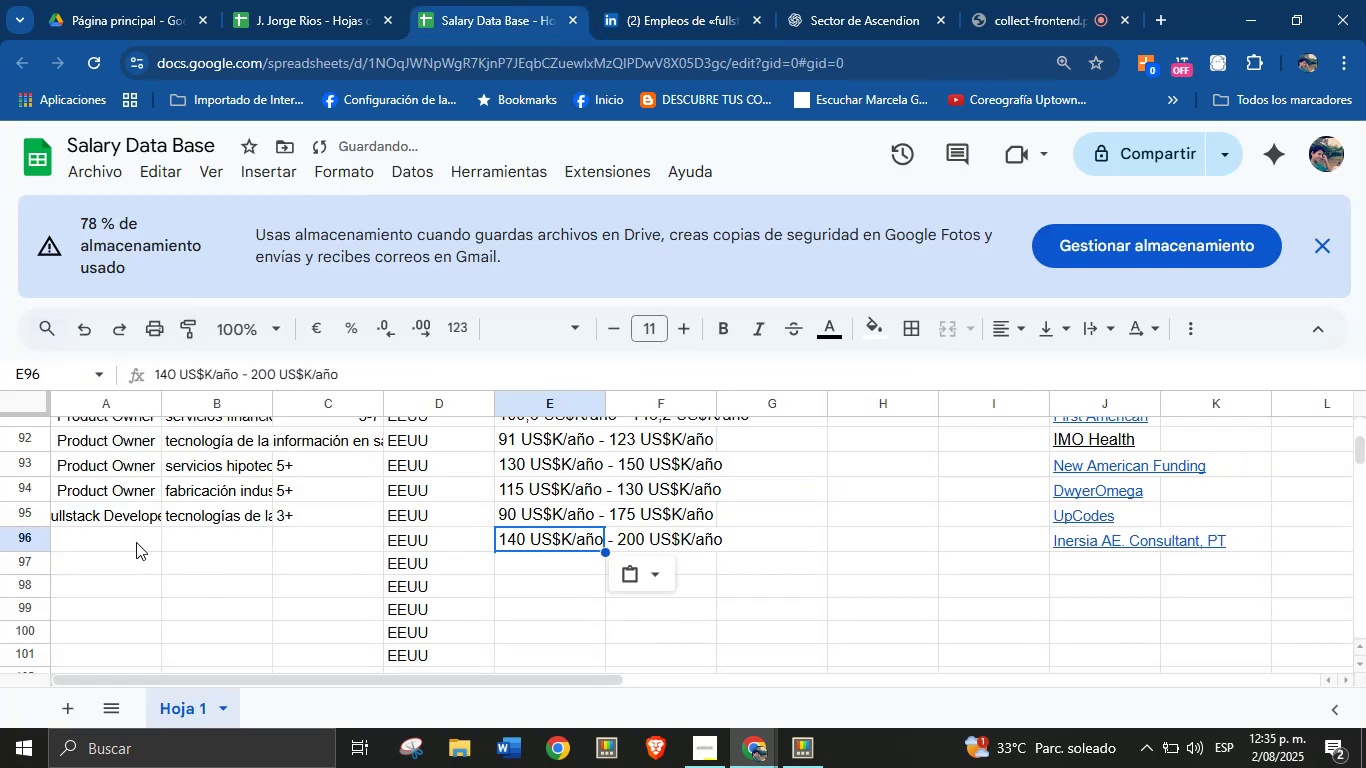 
left_click([631, 0])
 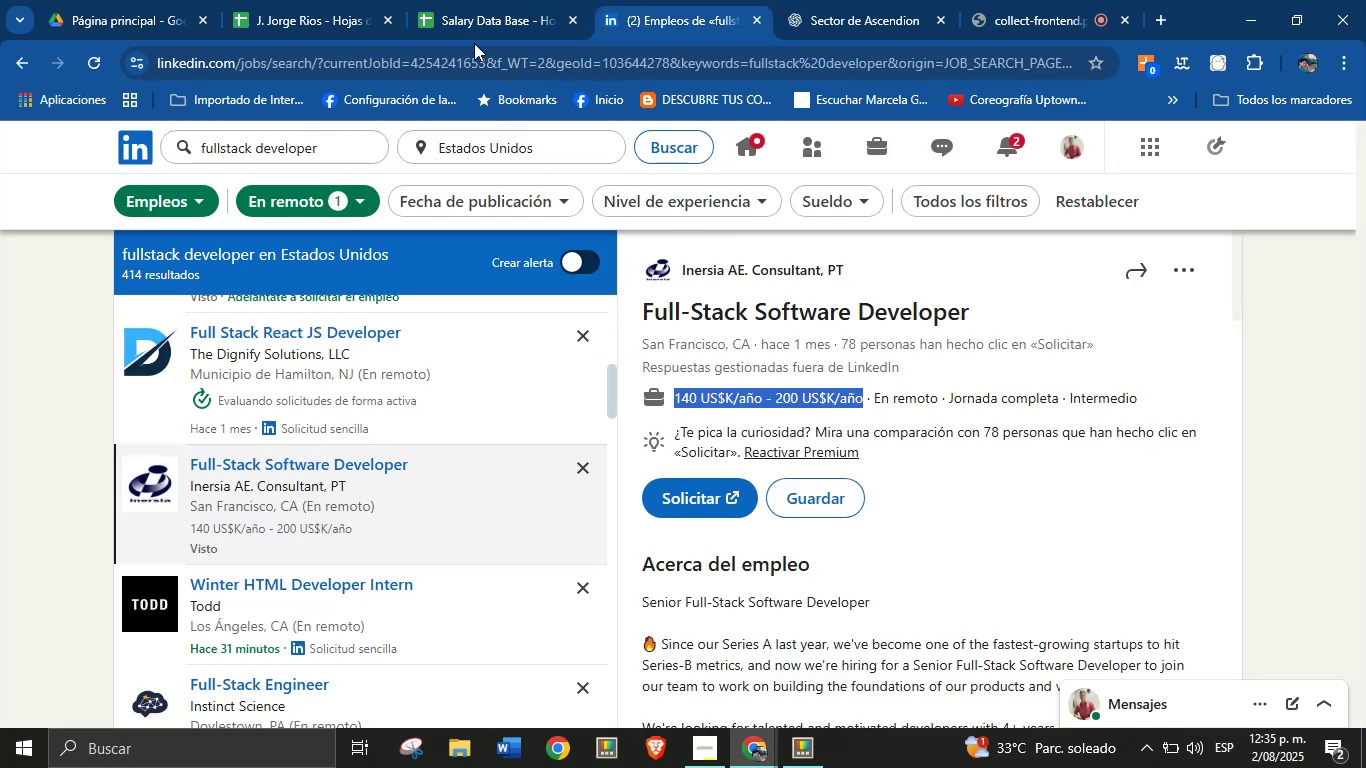 
left_click([482, 0])
 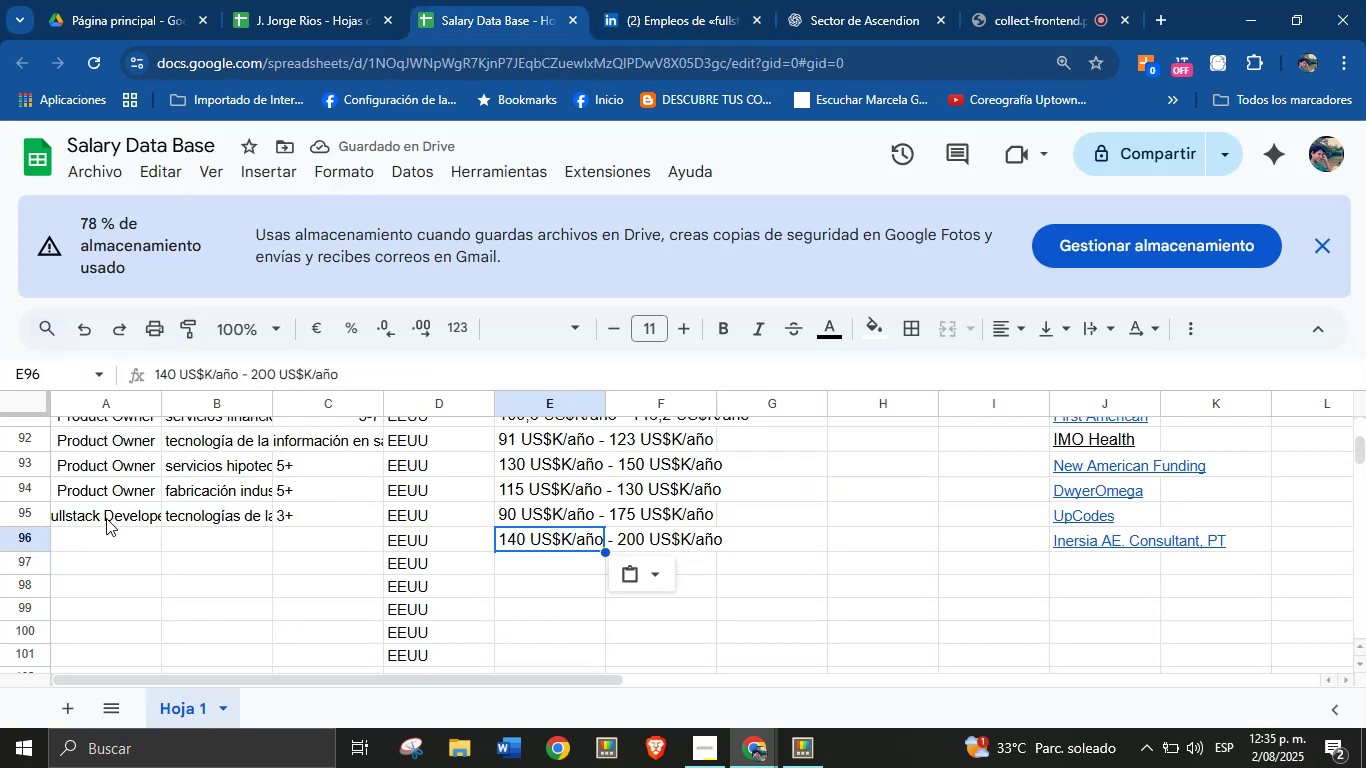 
left_click([110, 512])
 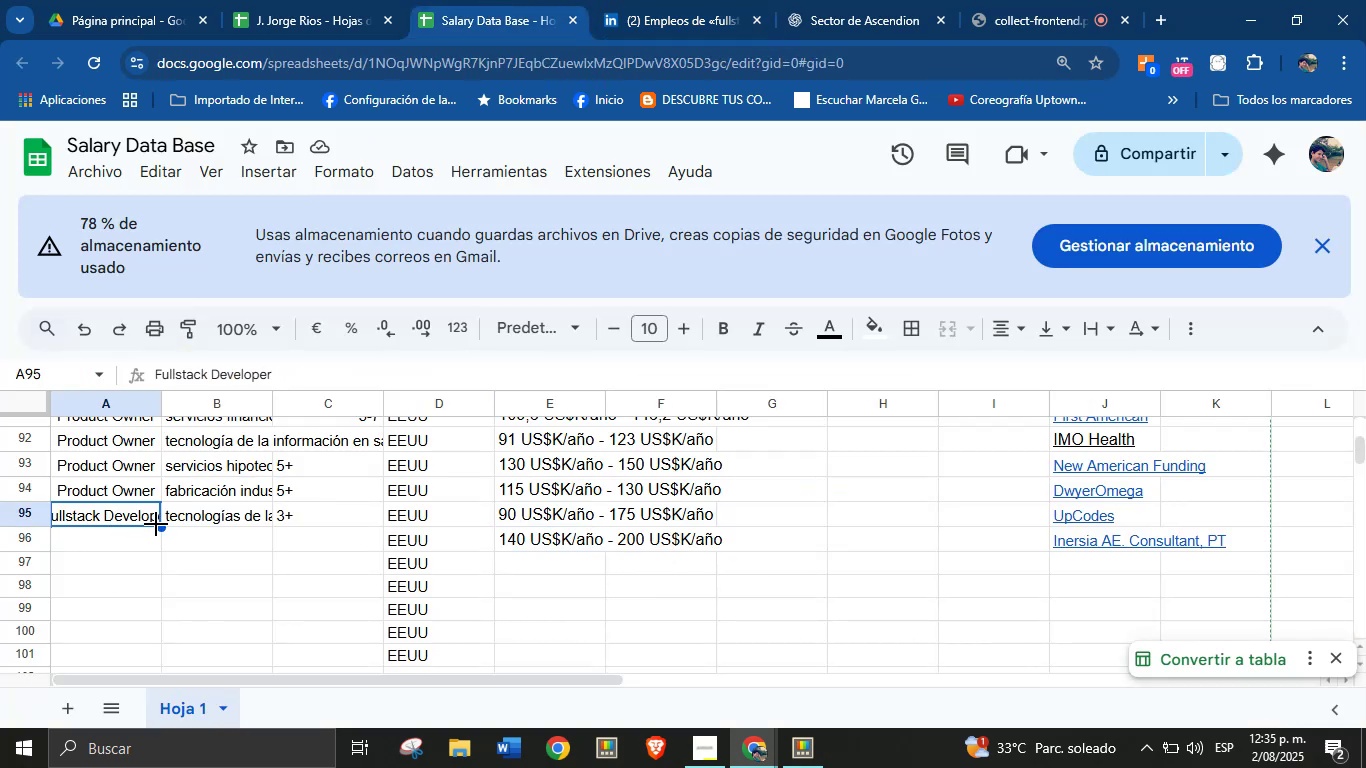 
left_click_drag(start_coordinate=[159, 527], to_coordinate=[139, 714])
 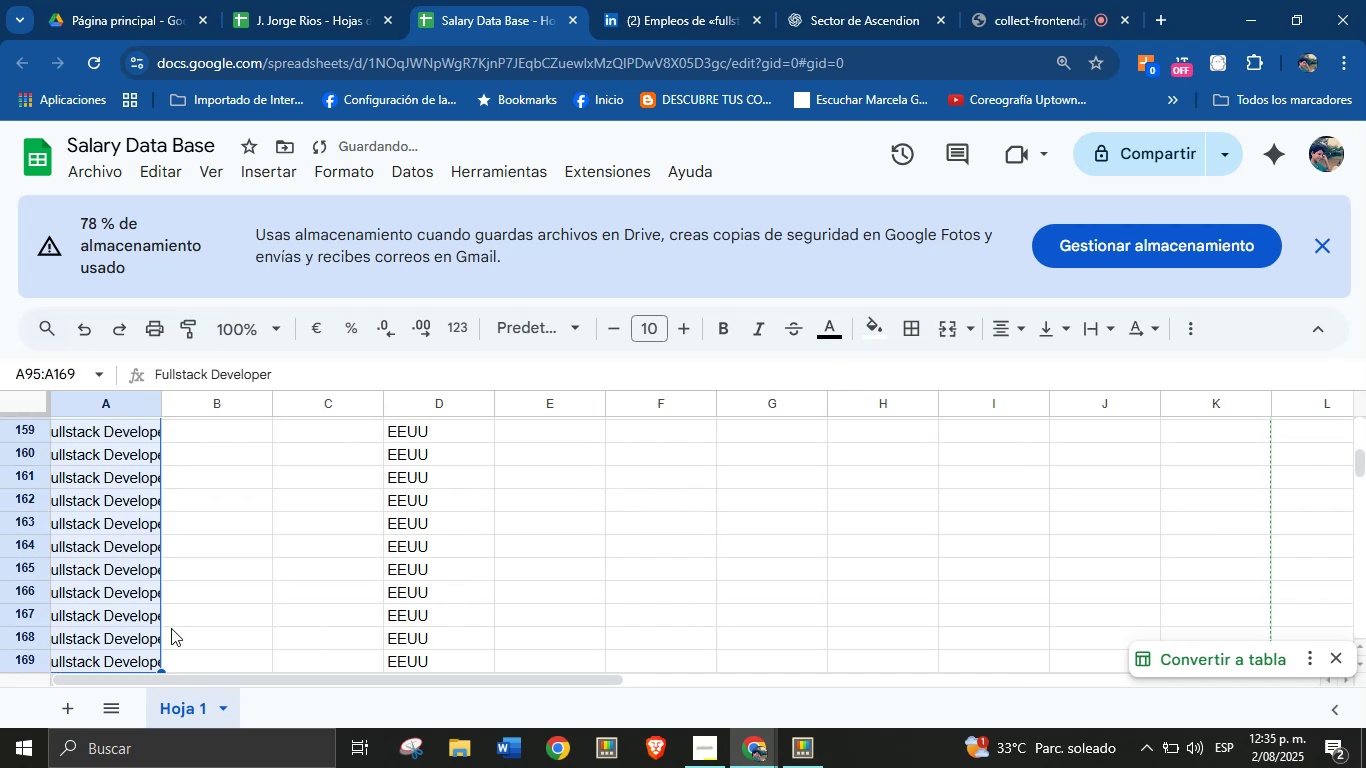 
scroll: coordinate [172, 617], scroll_direction: up, amount: 15.0
 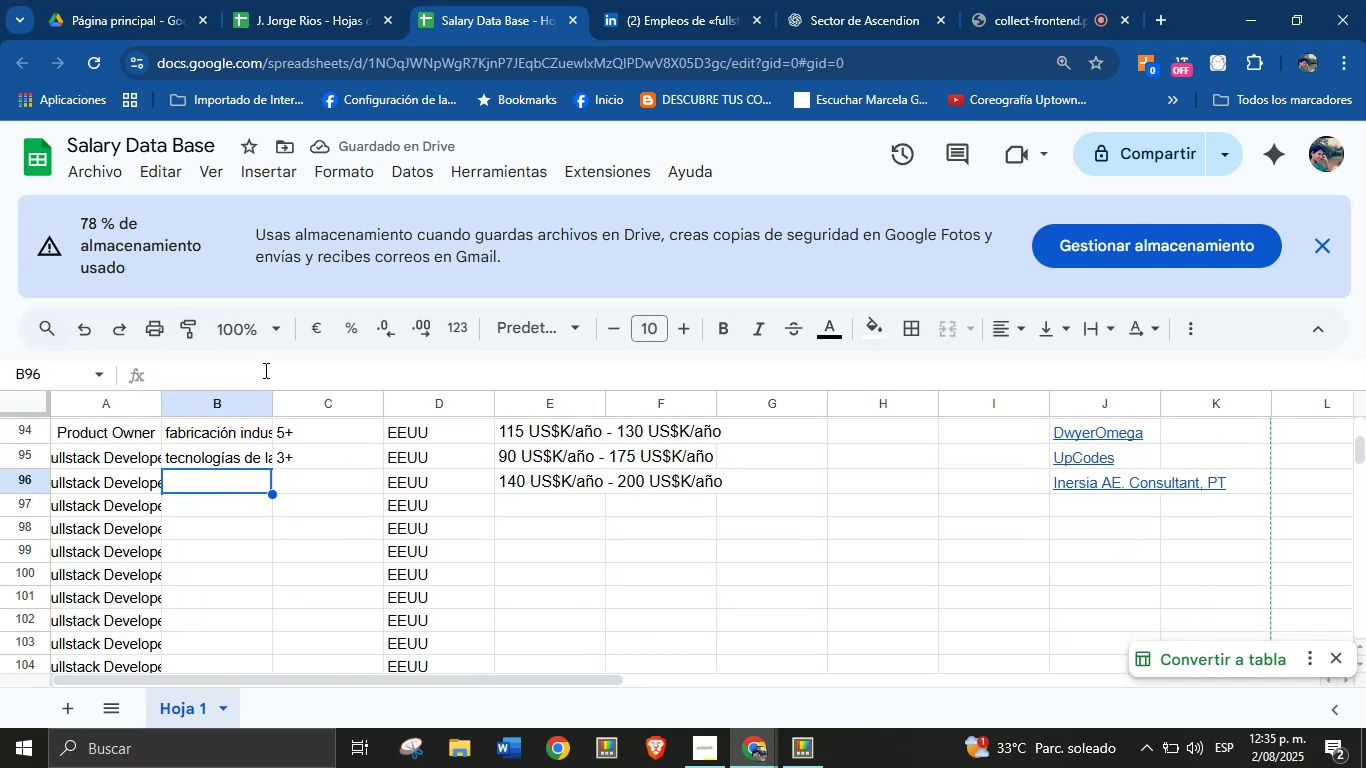 
left_click([716, 0])
 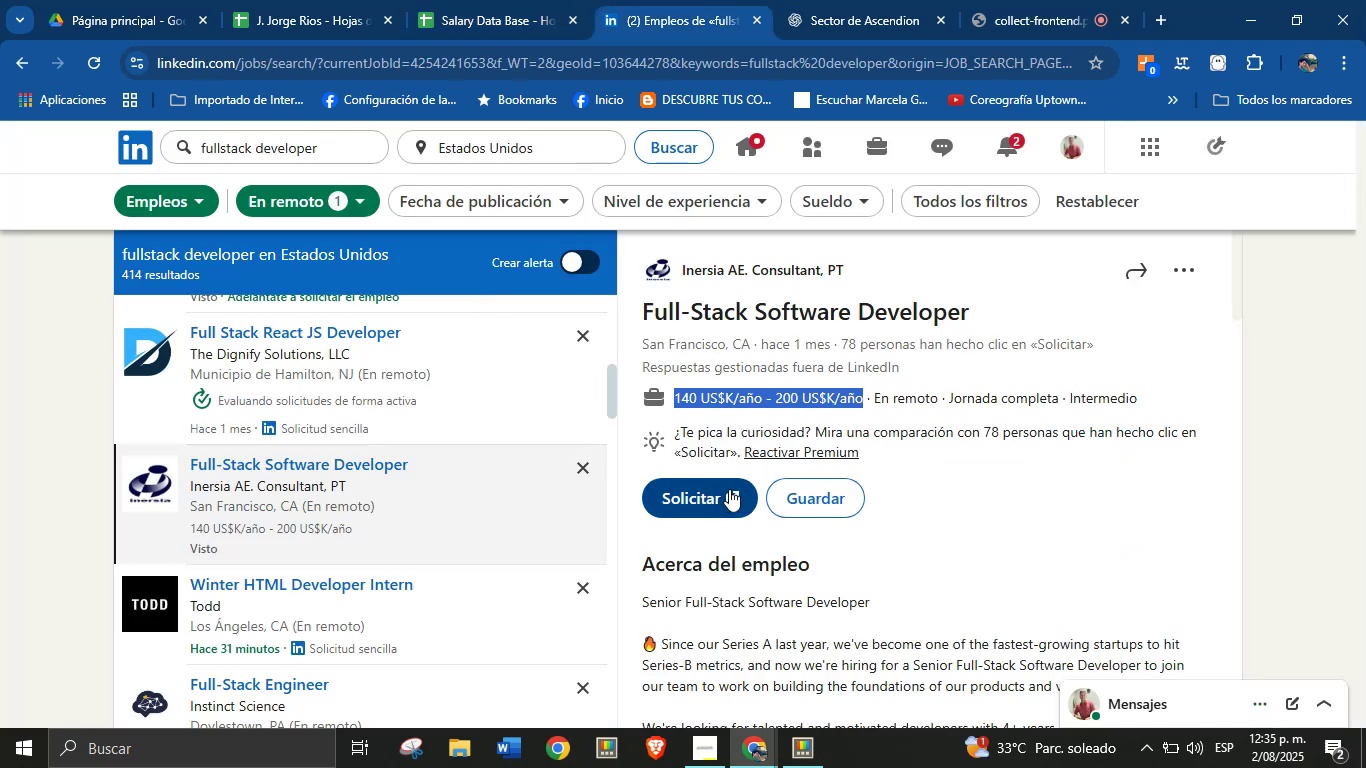 
left_click([488, 0])
 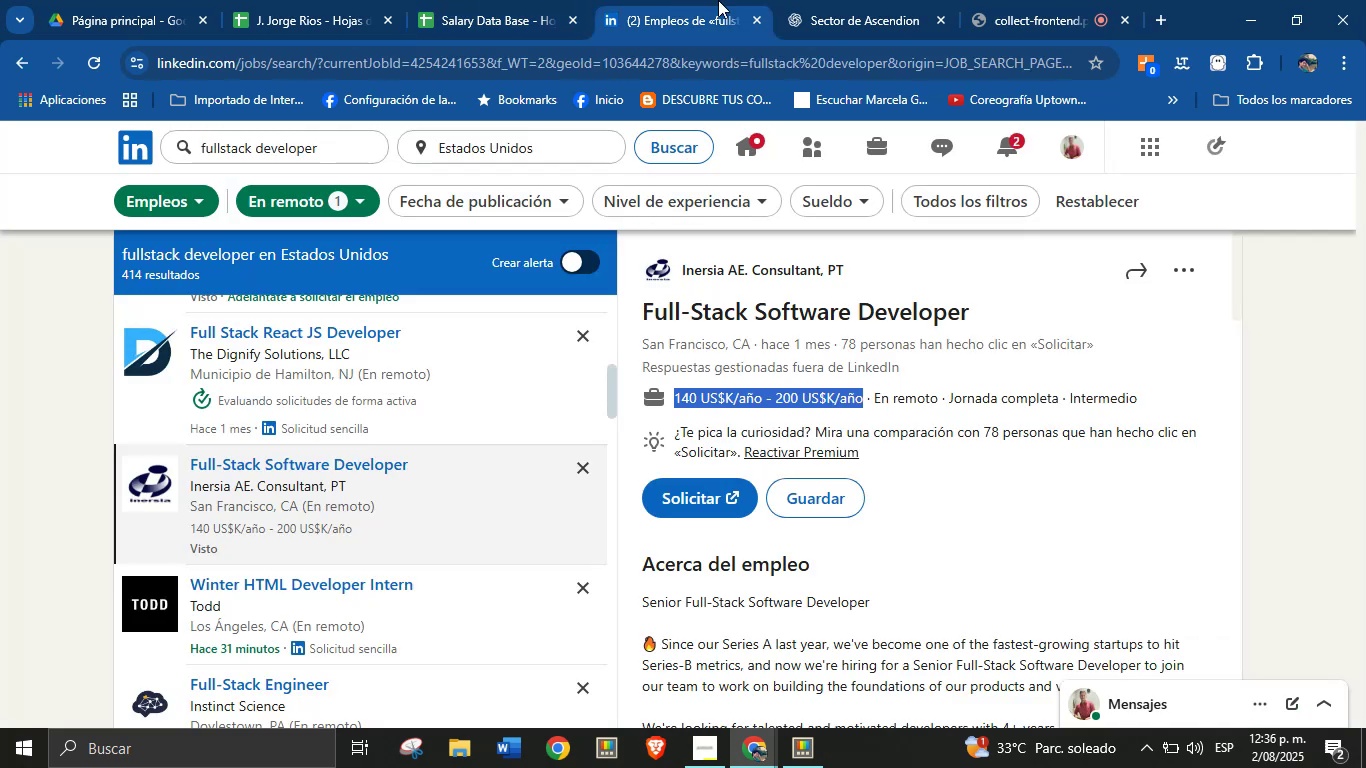 
double_click([850, 0])
 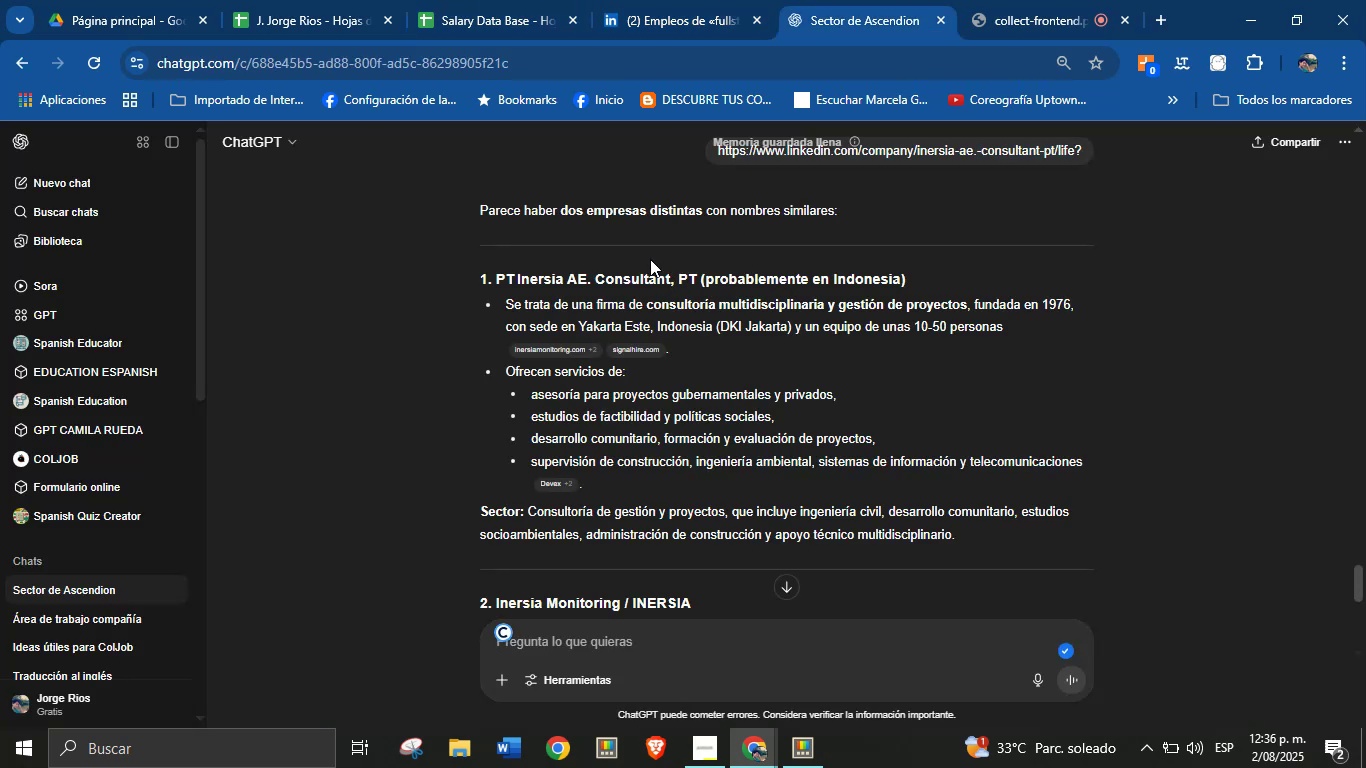 
scroll: coordinate [614, 362], scroll_direction: down, amount: 1.0
 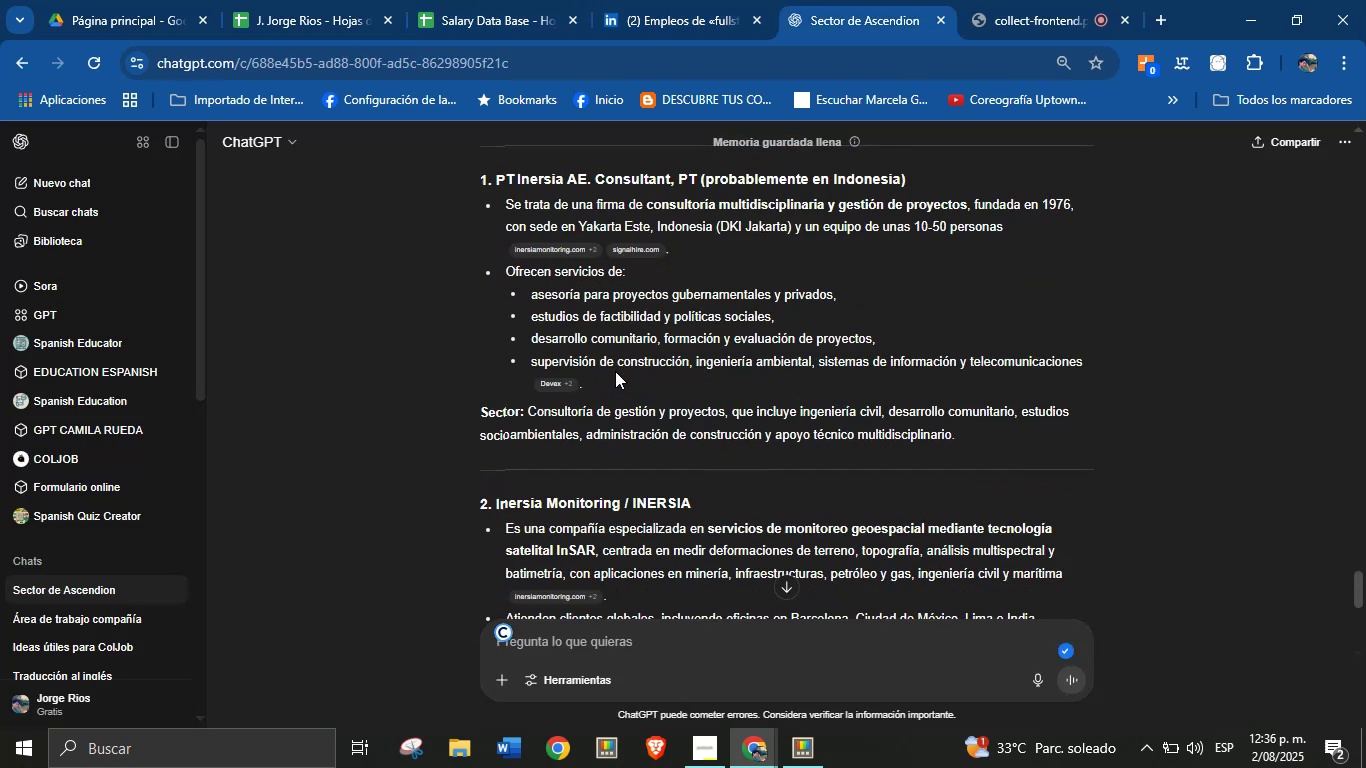 
scroll: coordinate [597, 306], scroll_direction: up, amount: 3.0
 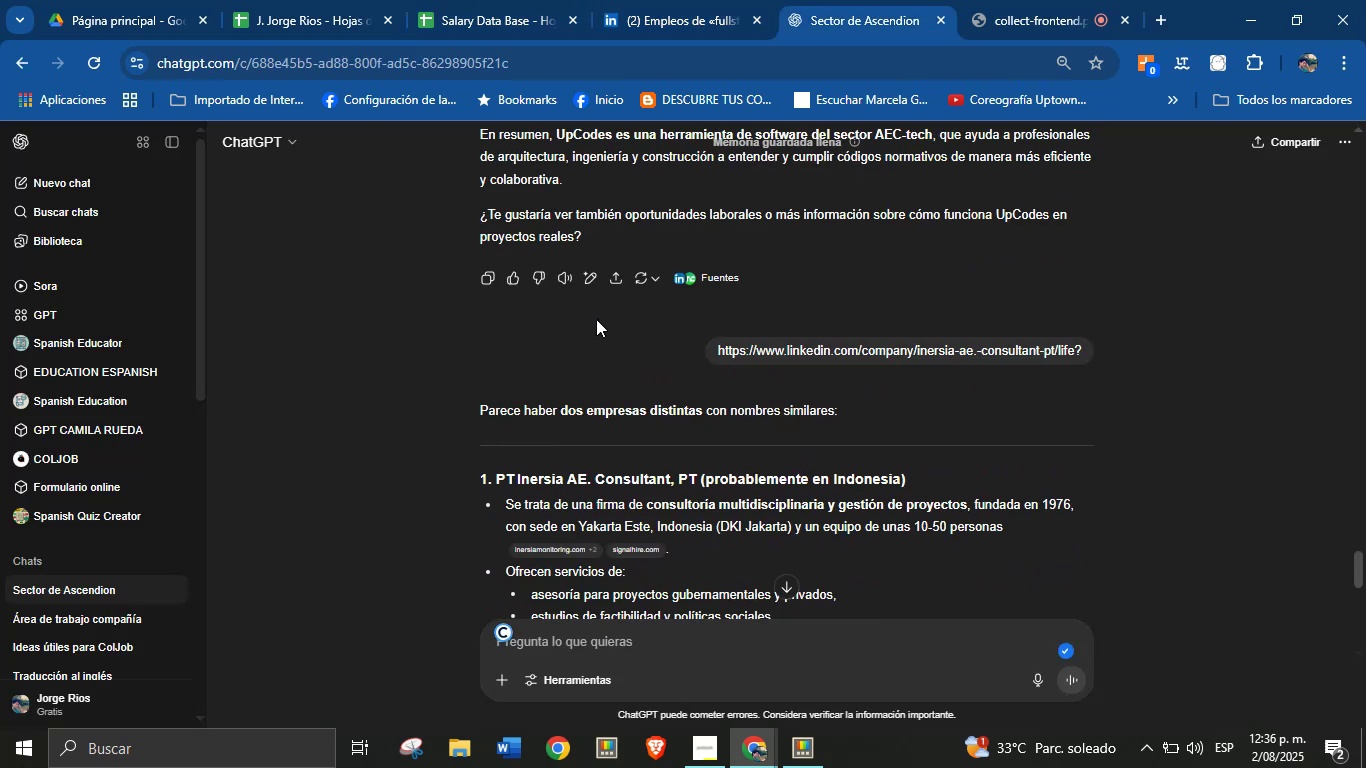 
scroll: coordinate [593, 336], scroll_direction: down, amount: 1.0
 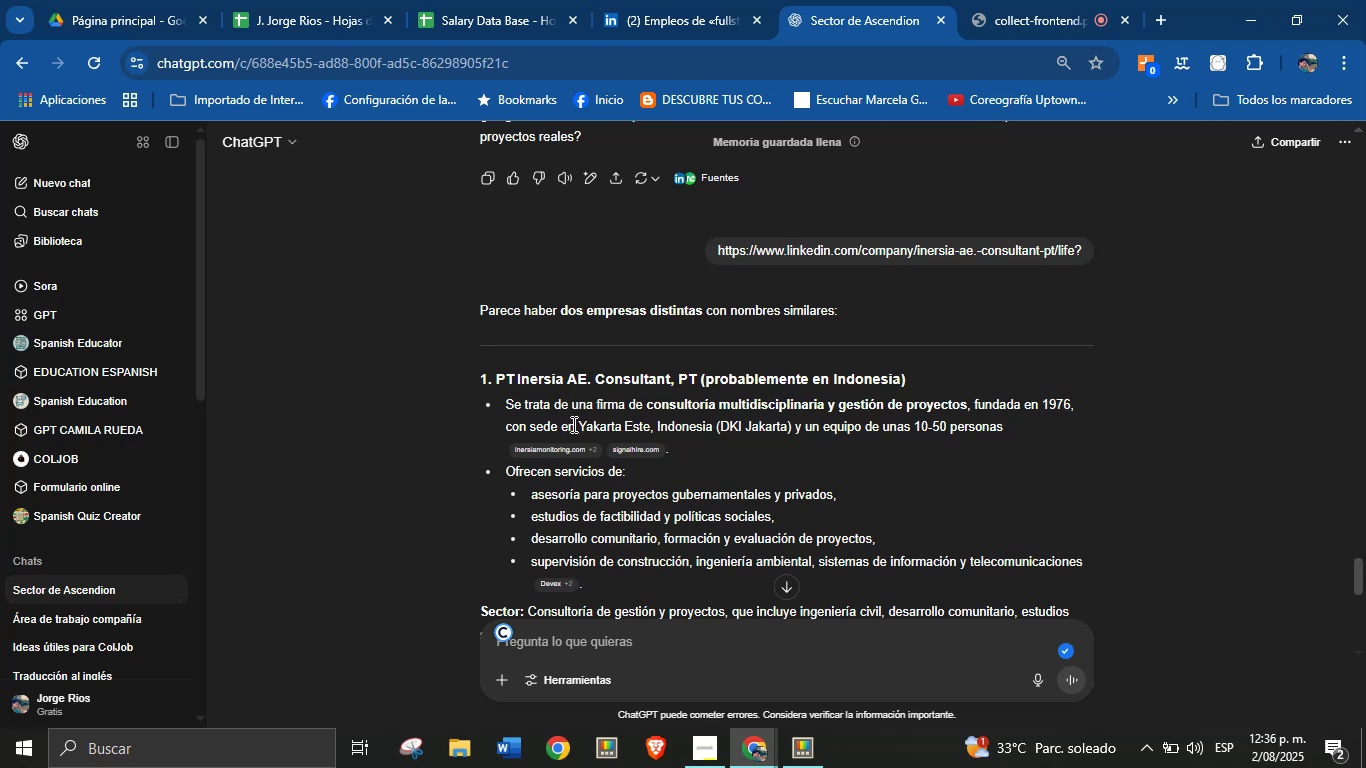 
left_click([647, 0])
 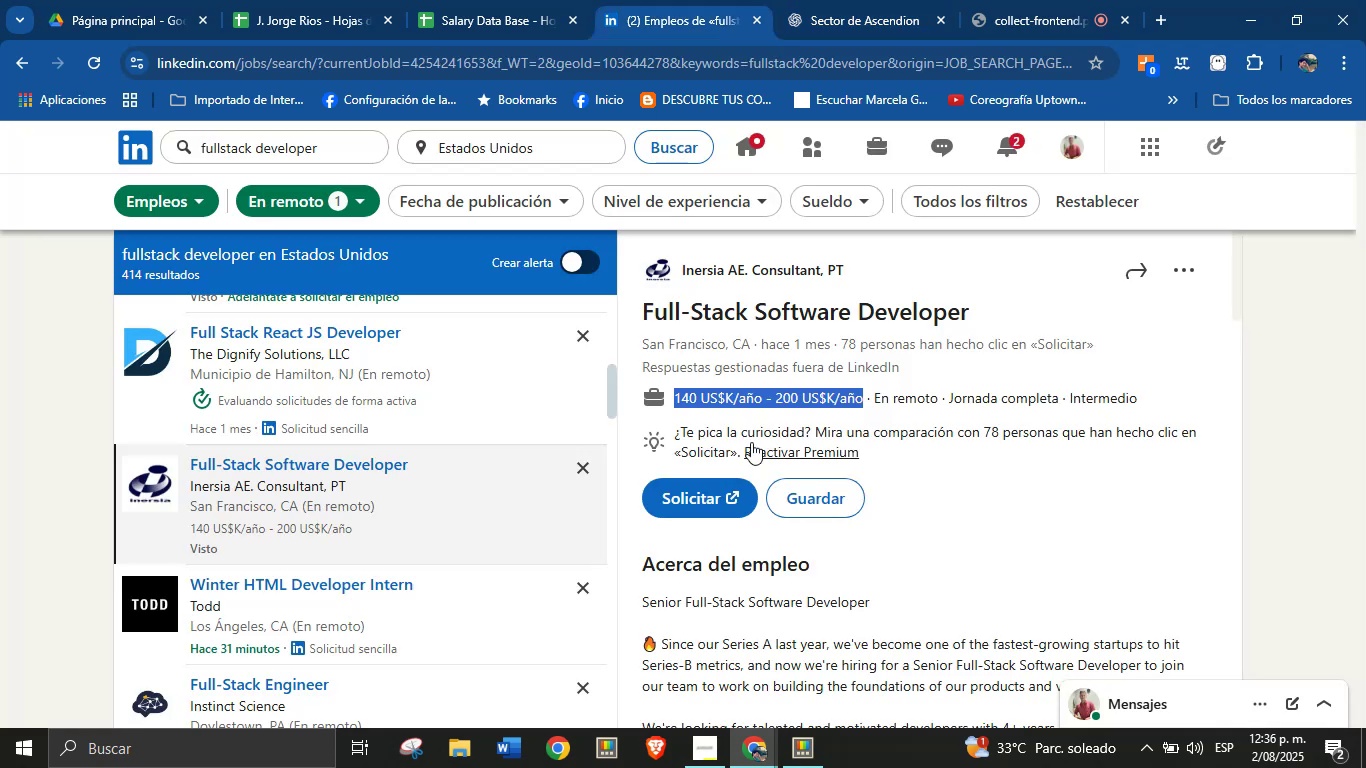 
scroll: coordinate [851, 570], scroll_direction: down, amount: 9.0
 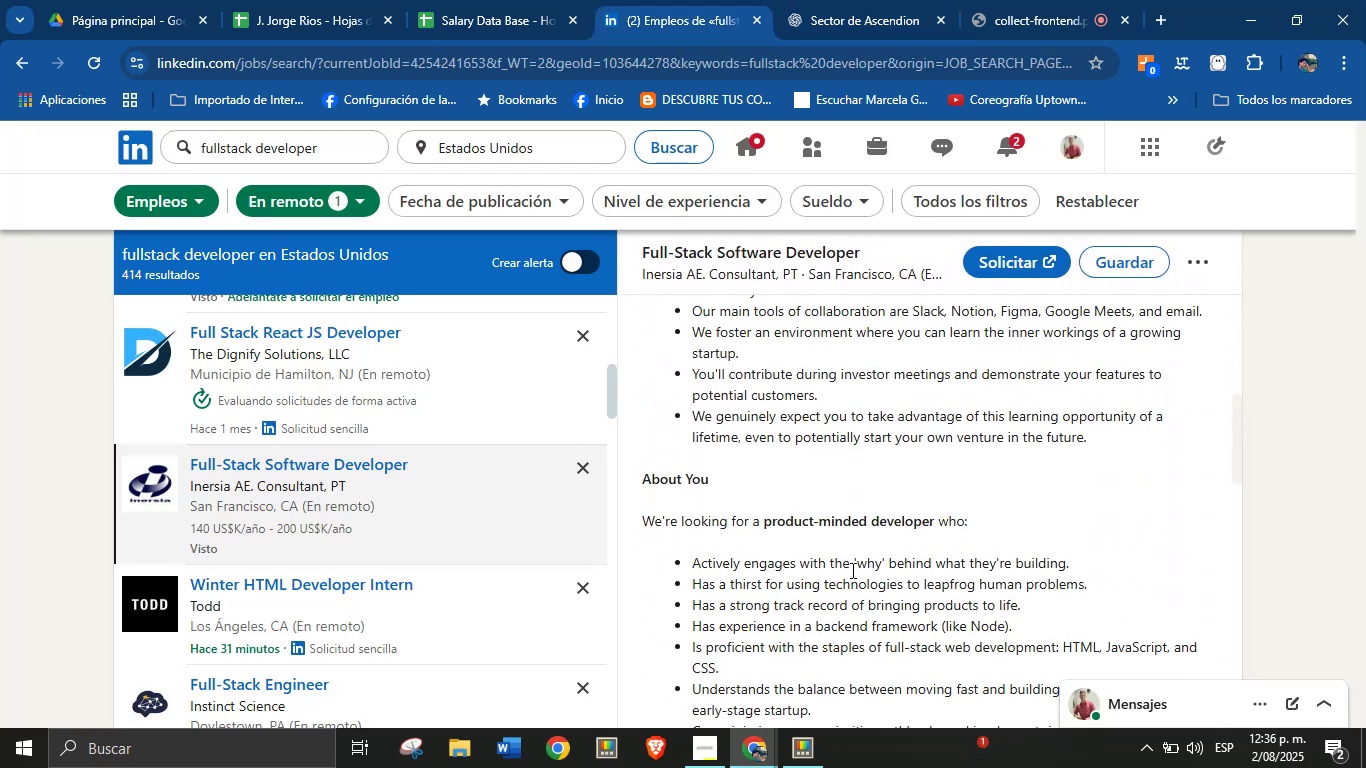 
scroll: coordinate [847, 571], scroll_direction: up, amount: 2.0
 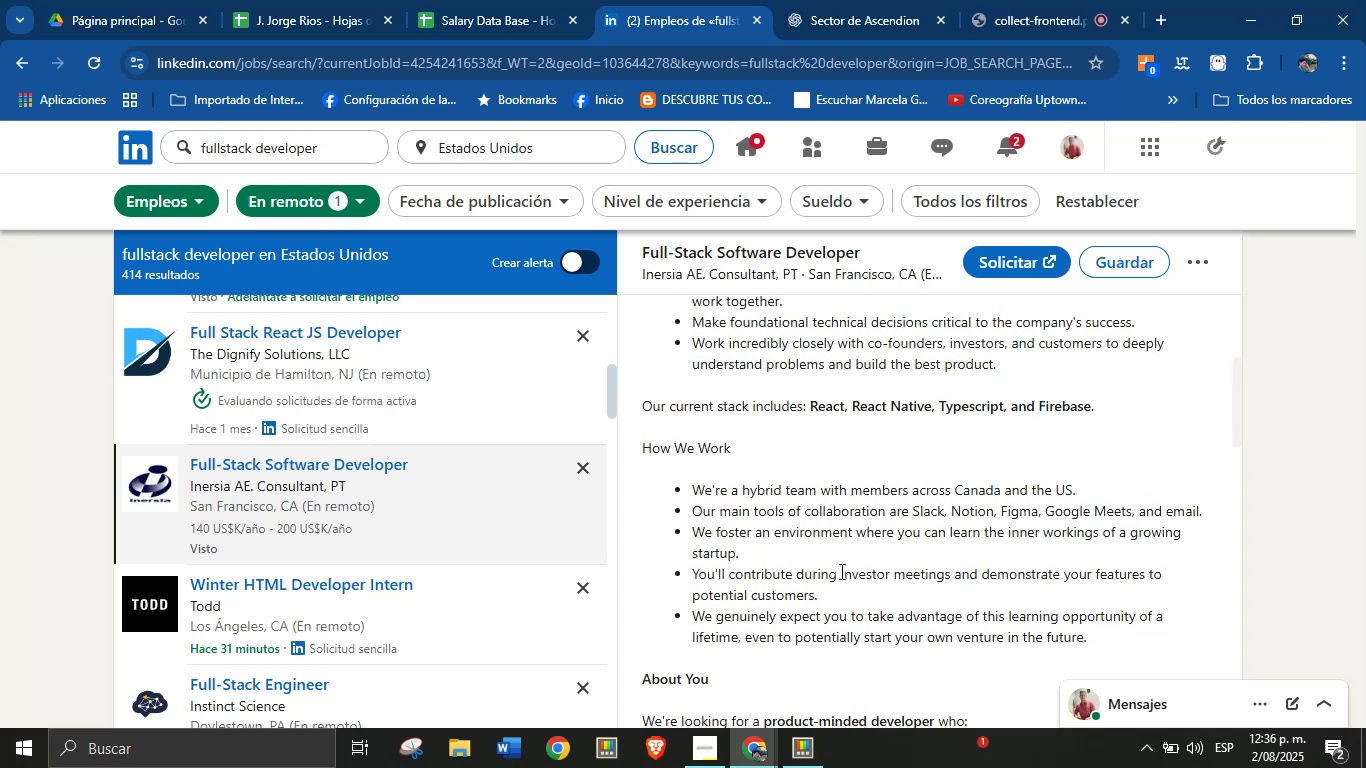 
scroll: coordinate [814, 578], scroll_direction: down, amount: 7.0
 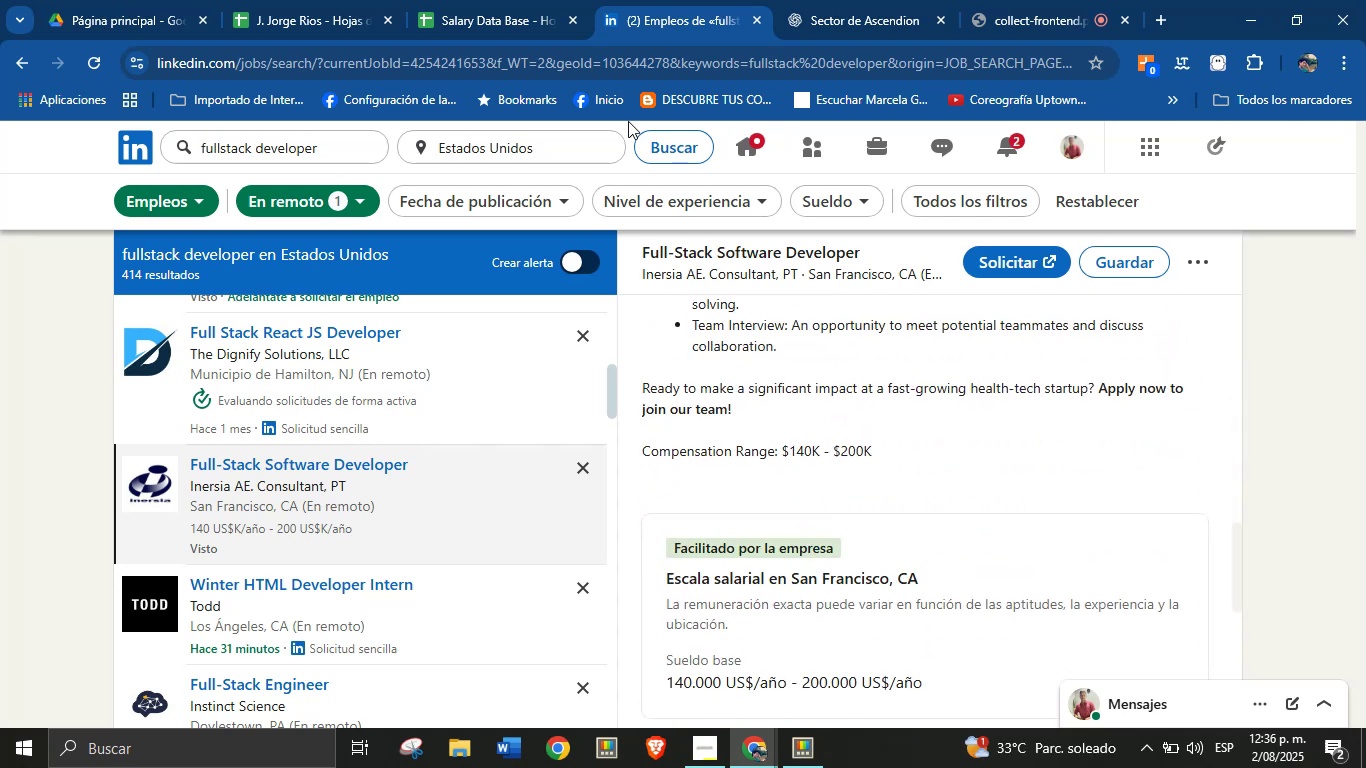 
left_click([525, 0])
 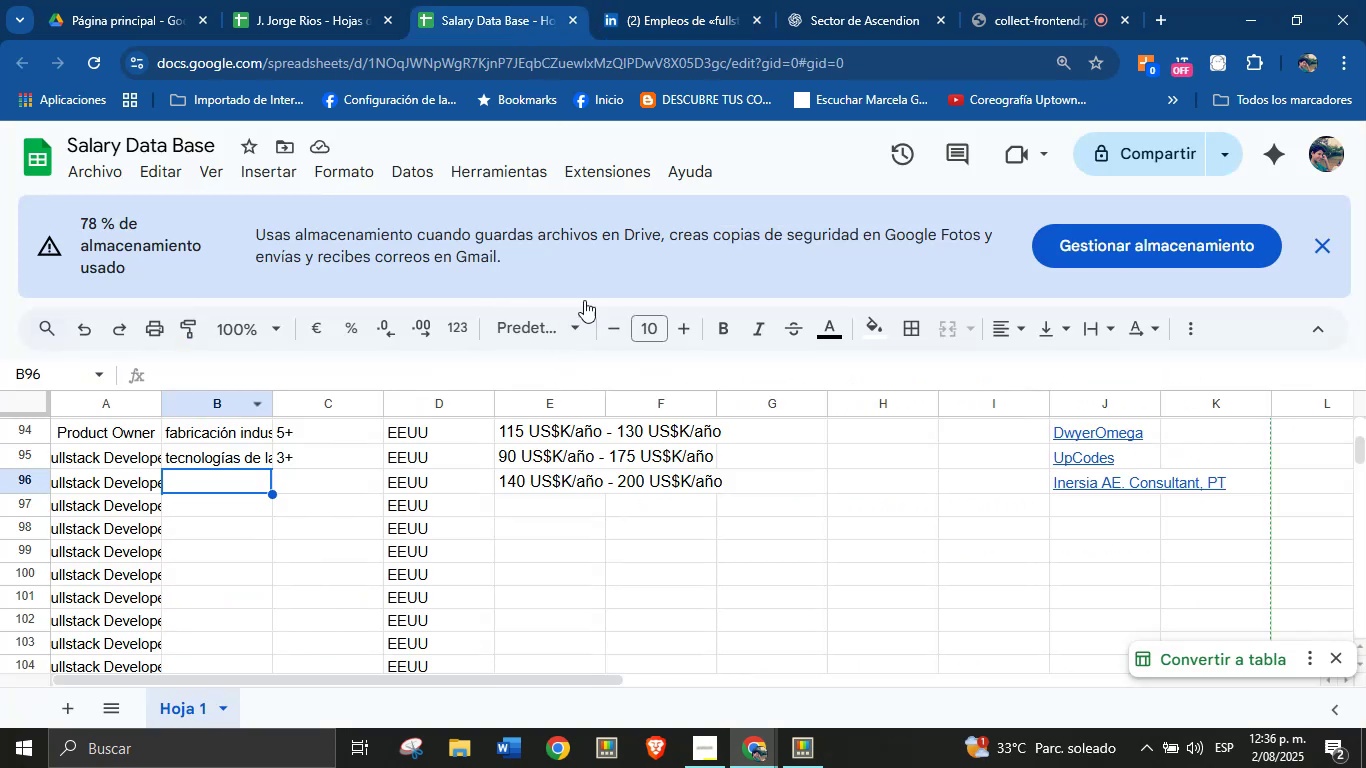 
left_click([843, 0])
 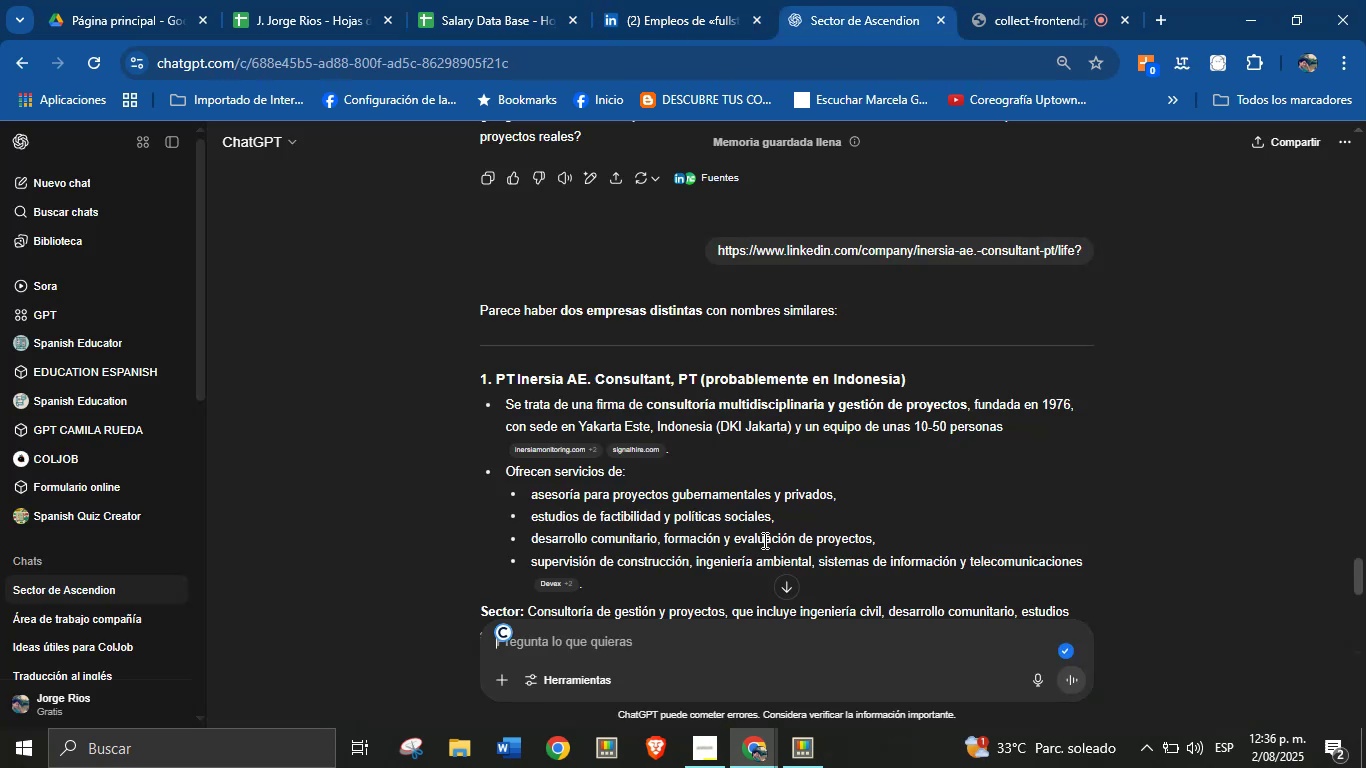 
scroll: coordinate [740, 528], scroll_direction: down, amount: 2.0
 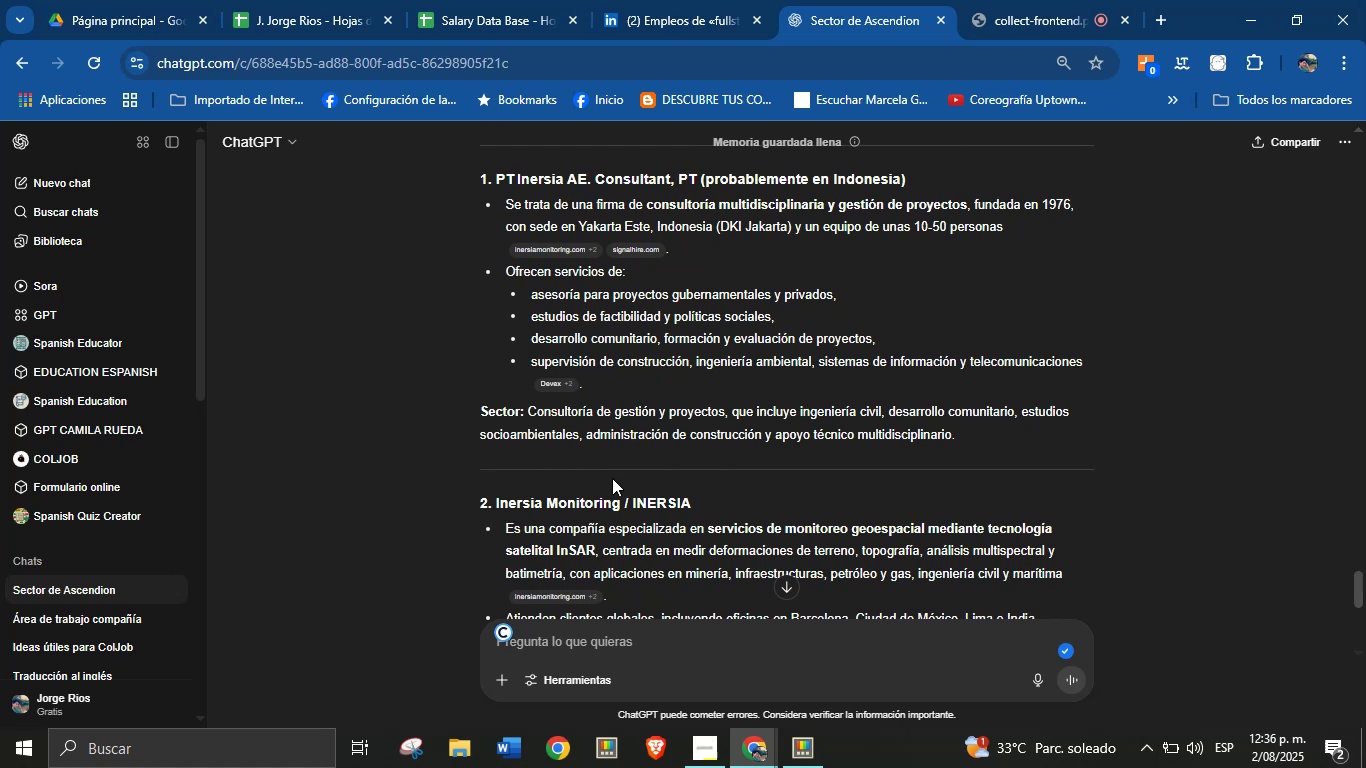 
left_click([479, 0])
 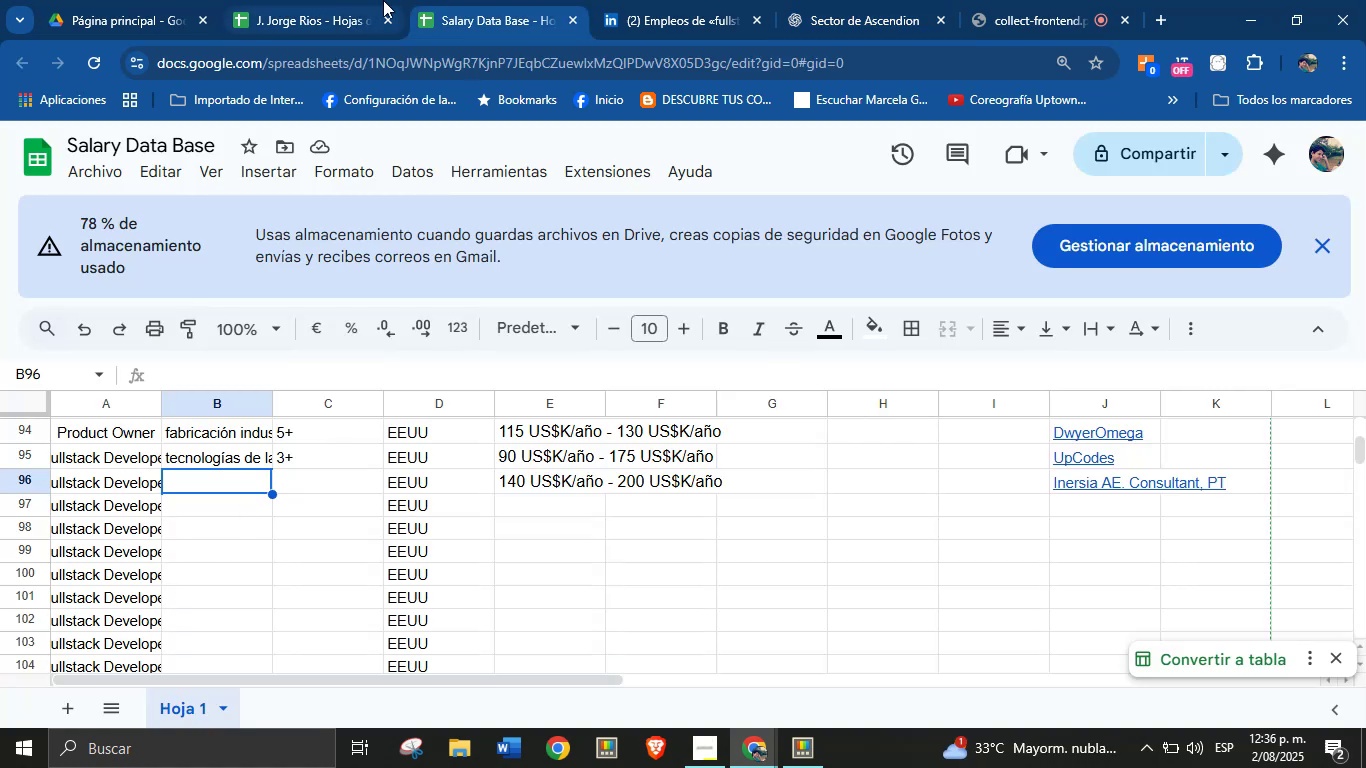 
left_click([630, 0])
 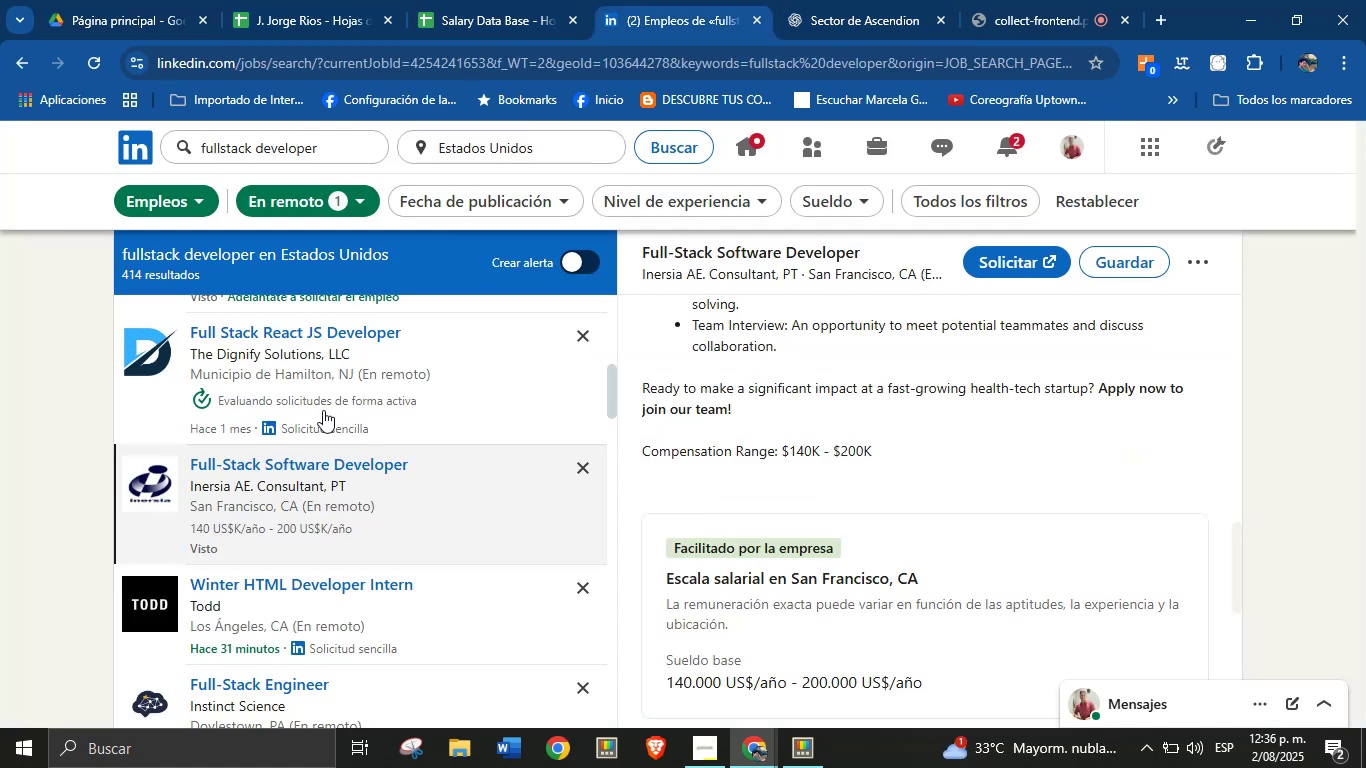 
scroll: coordinate [331, 480], scroll_direction: down, amount: 1.0
 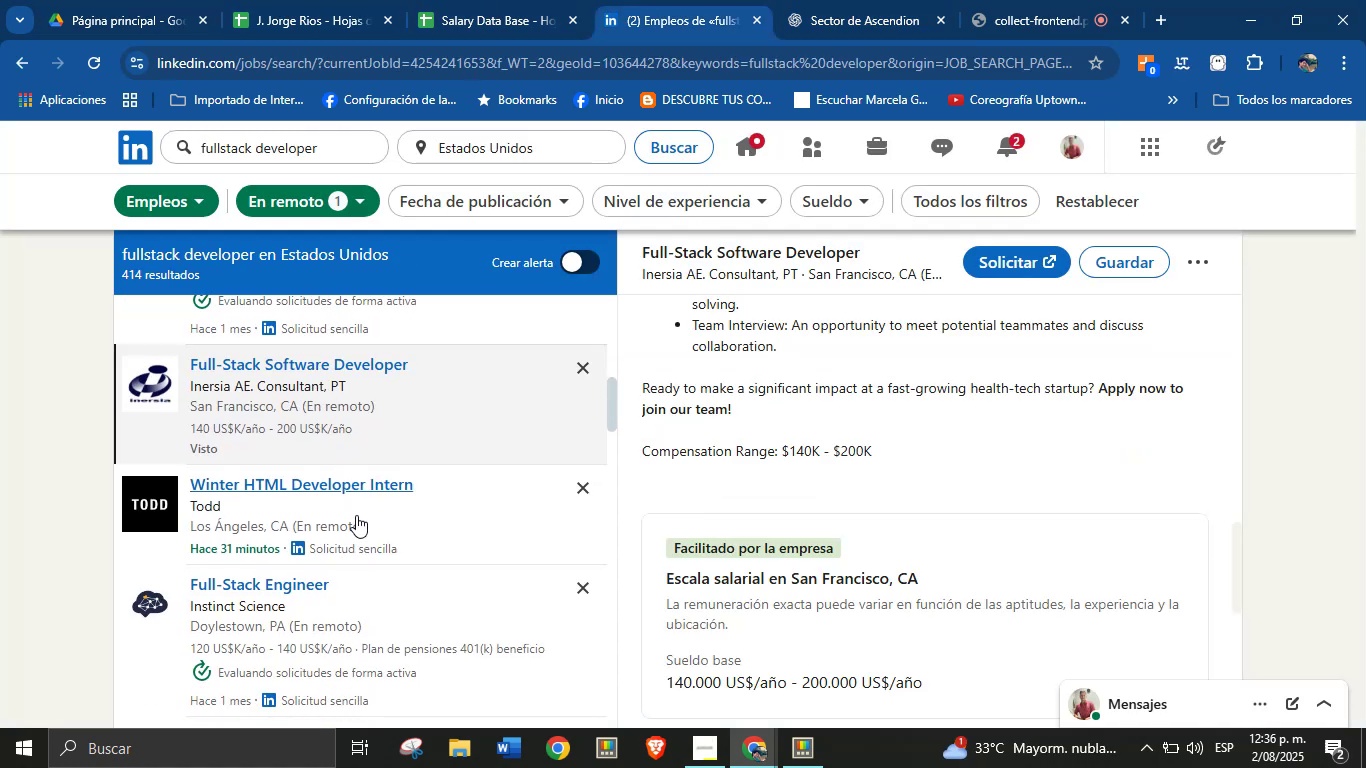 
left_click([356, 515])
 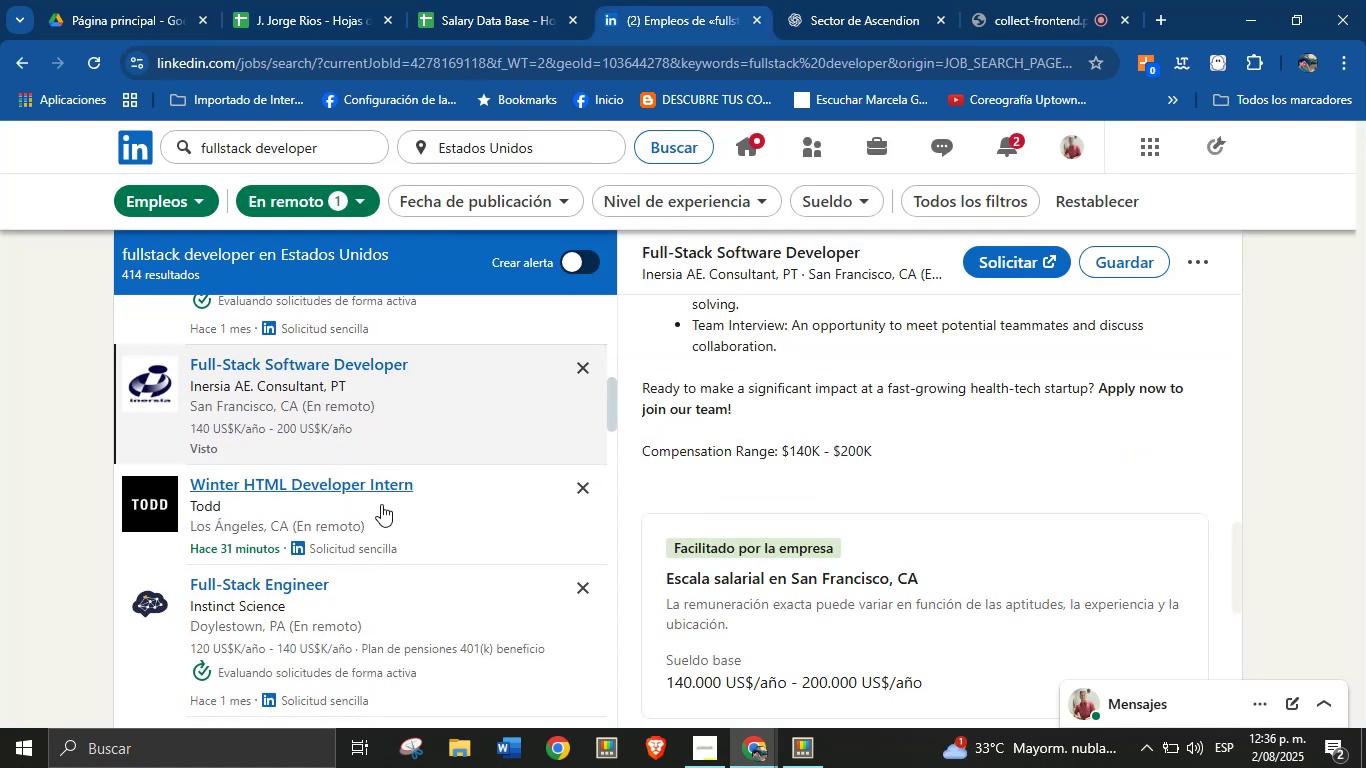 
scroll: coordinate [386, 510], scroll_direction: down, amount: 1.0
 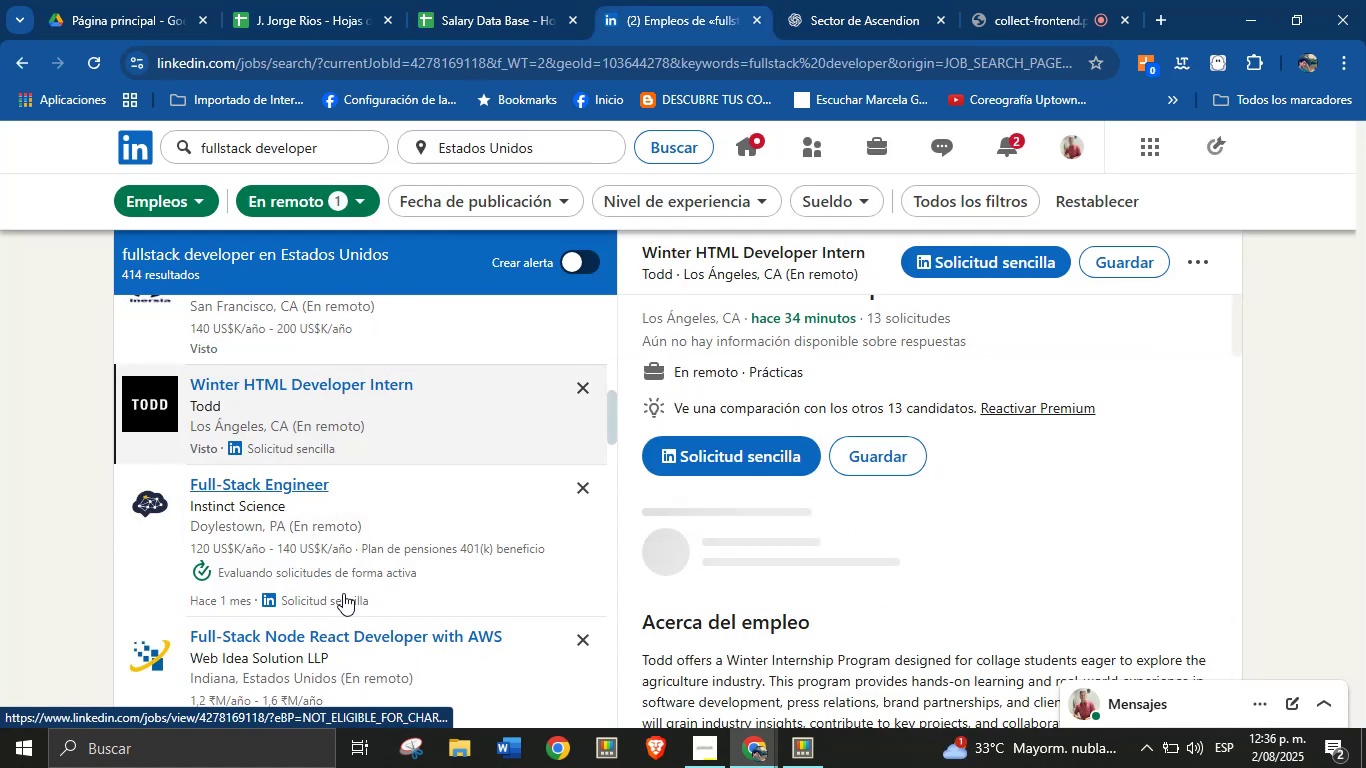 
left_click([338, 499])
 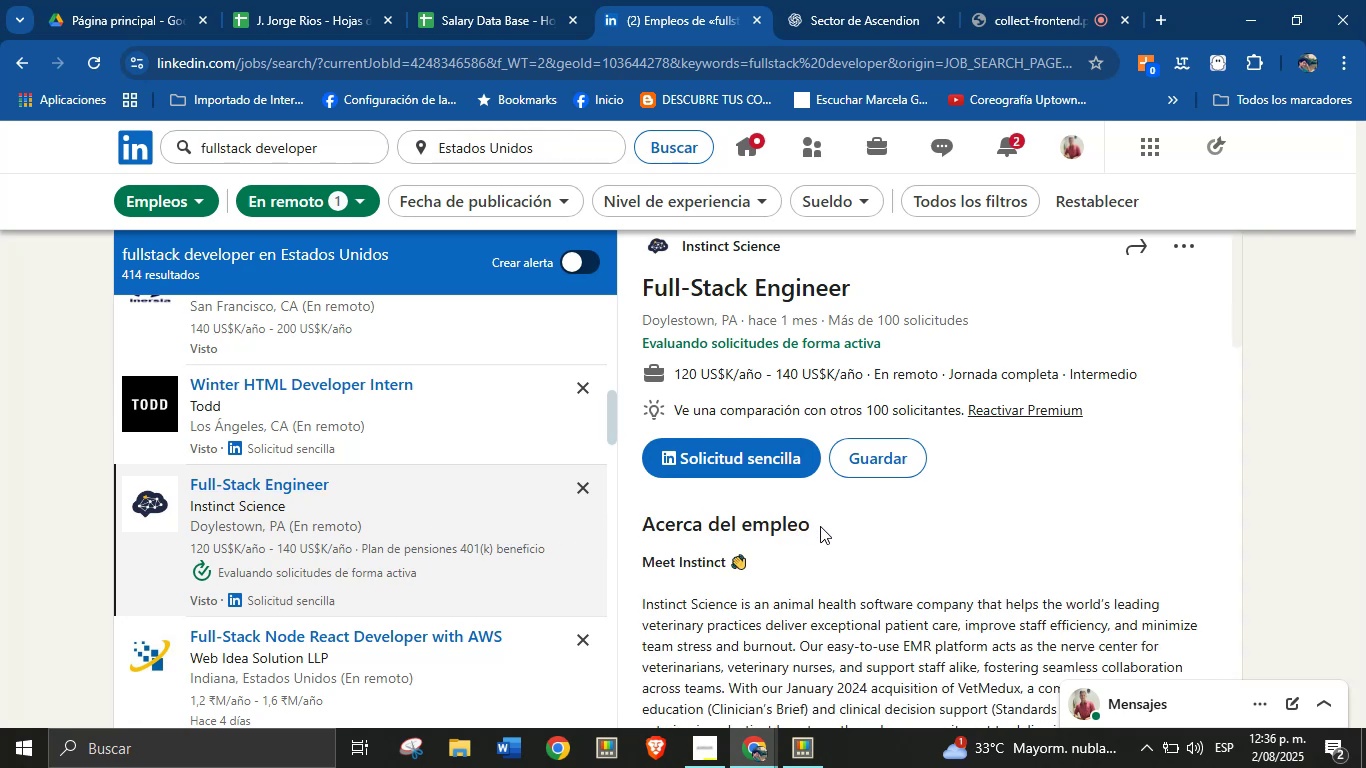 
wait(10.52)
 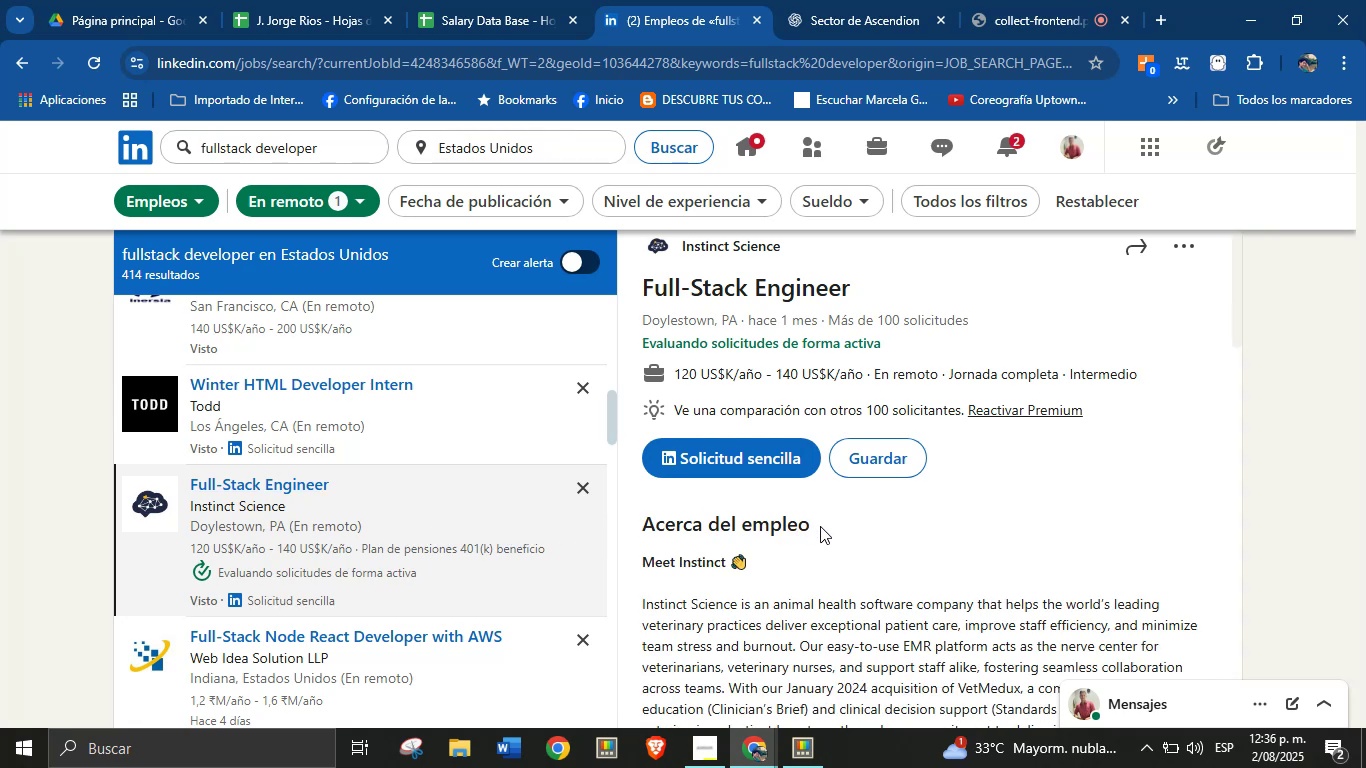 
left_click_drag(start_coordinate=[790, 255], to_coordinate=[680, 253])
 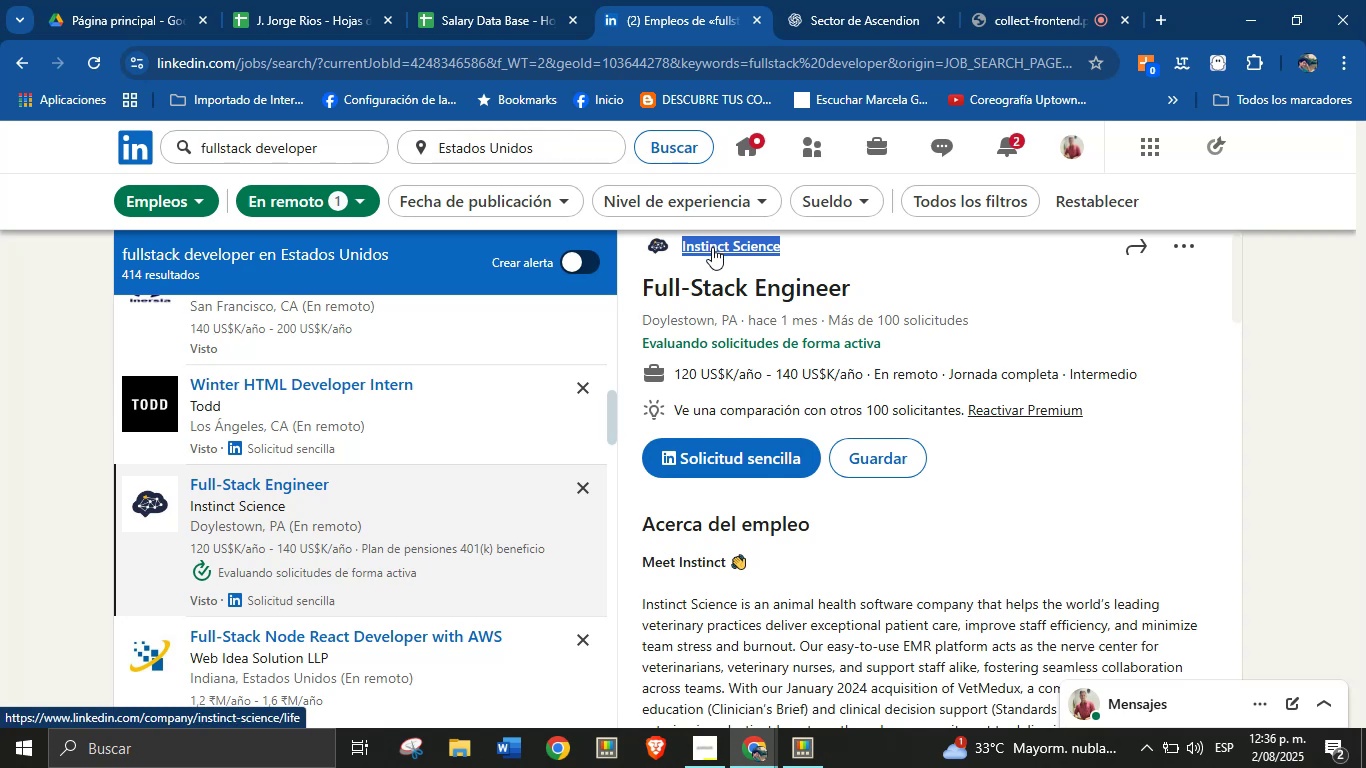 
key(Alt+Control+ControlLeft)
 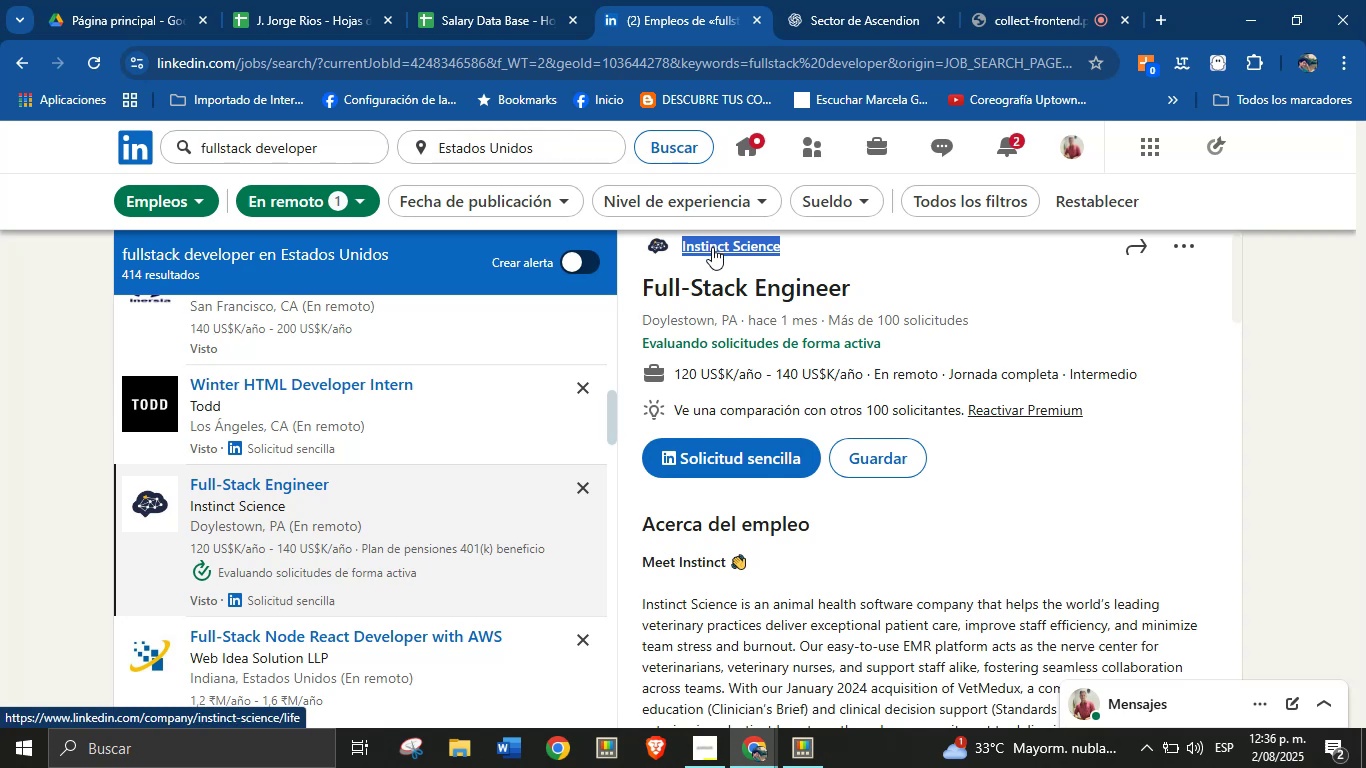 
key(Alt+AltLeft)
 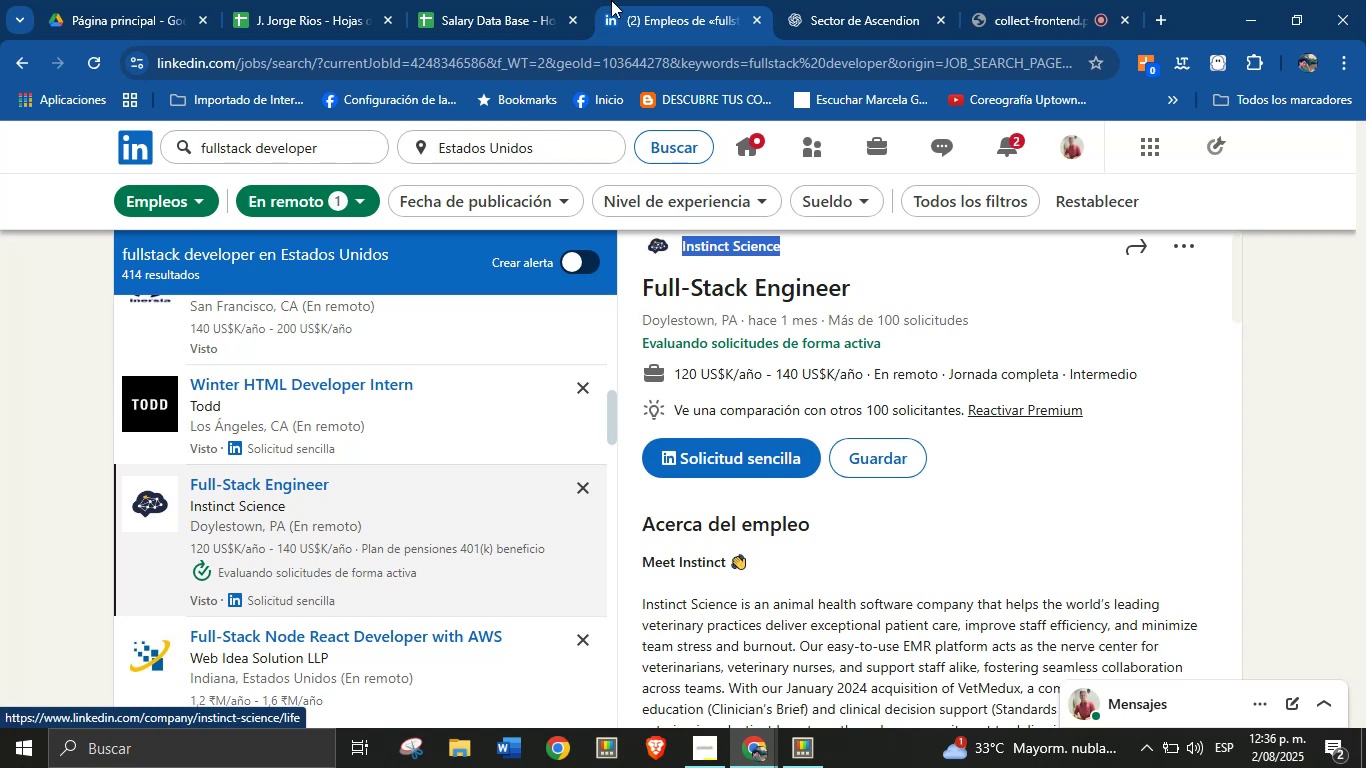 
key(Alt+Control+C)
 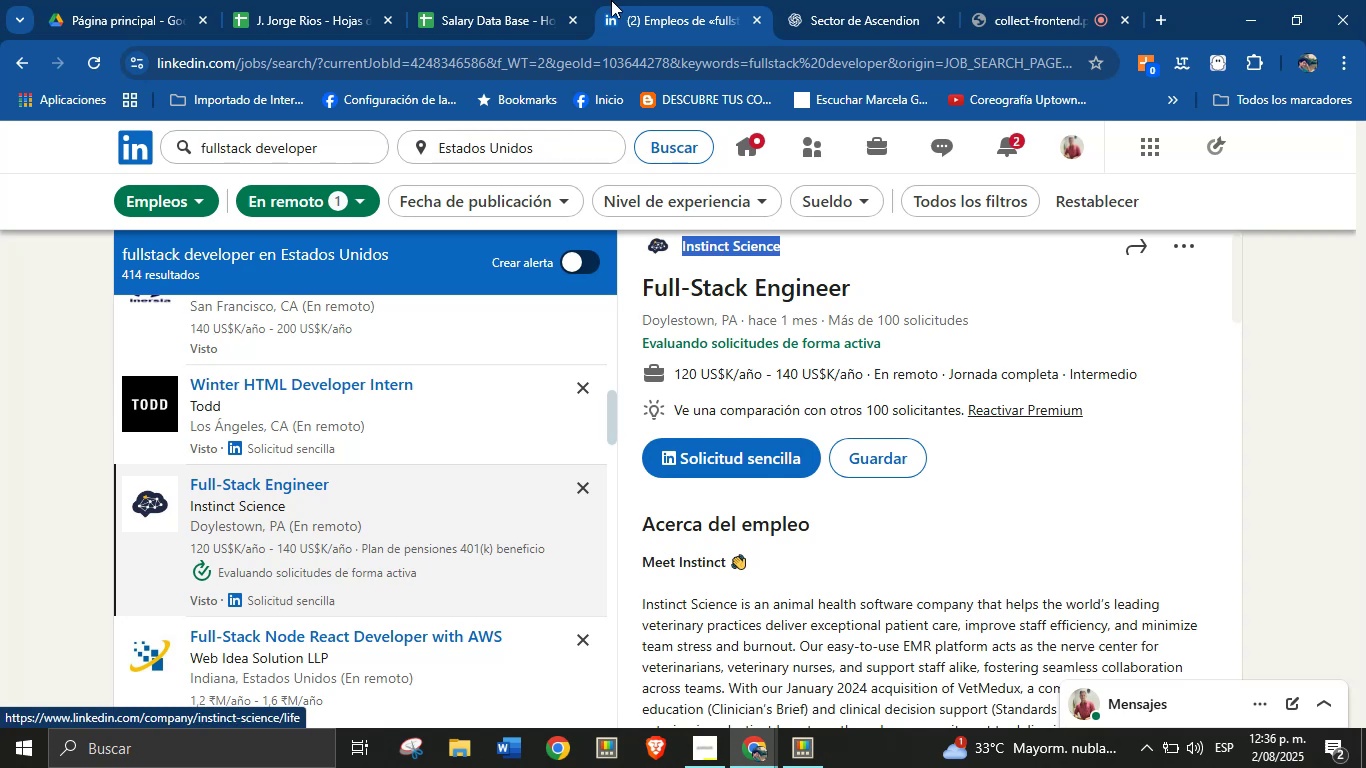 
left_click([529, 0])
 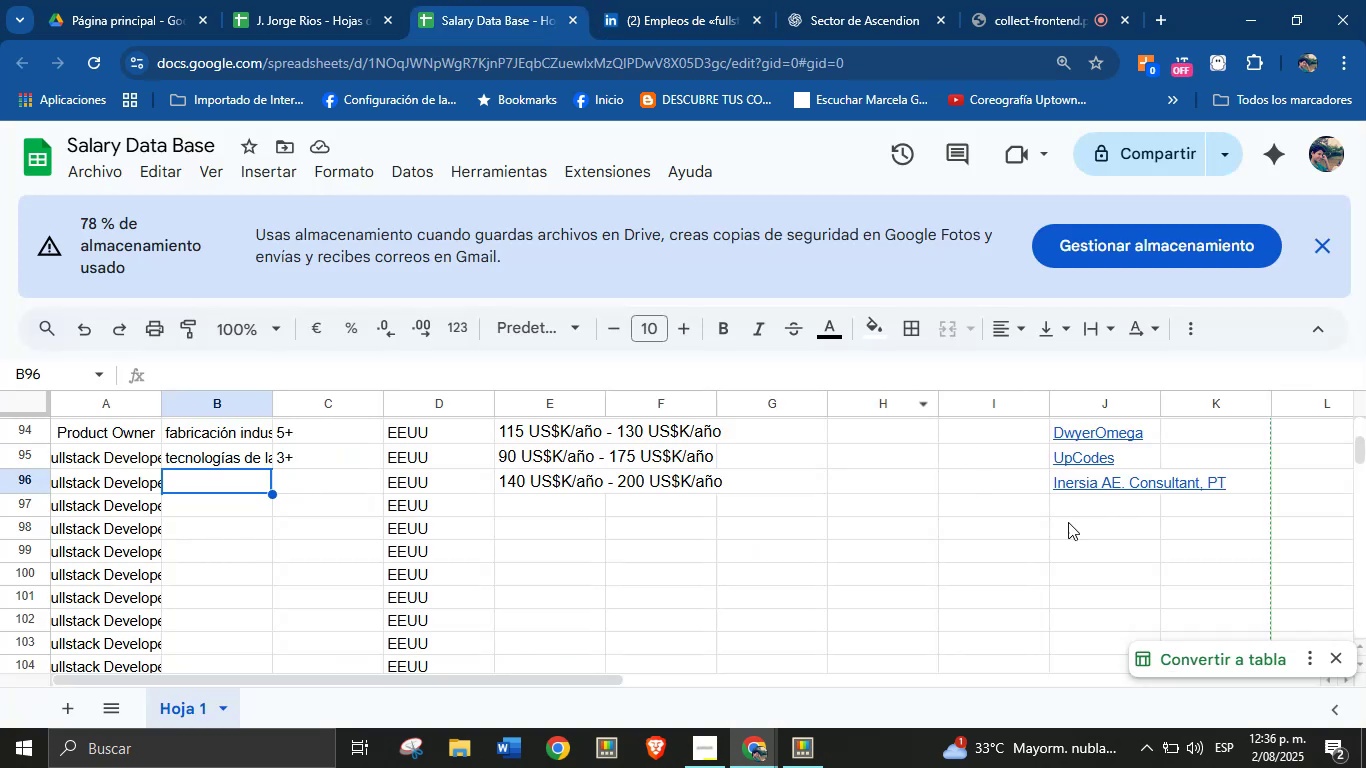 
left_click([1090, 501])
 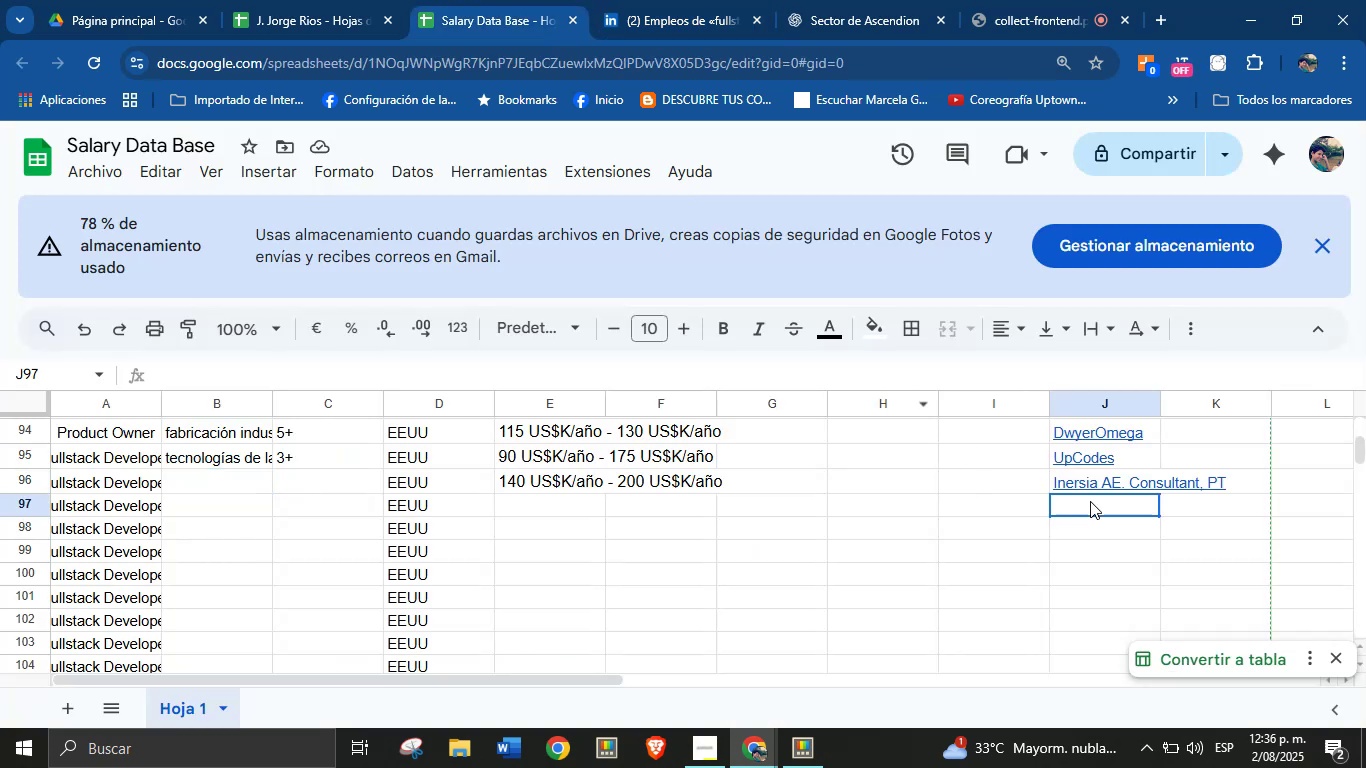 
key(Control+ControlLeft)
 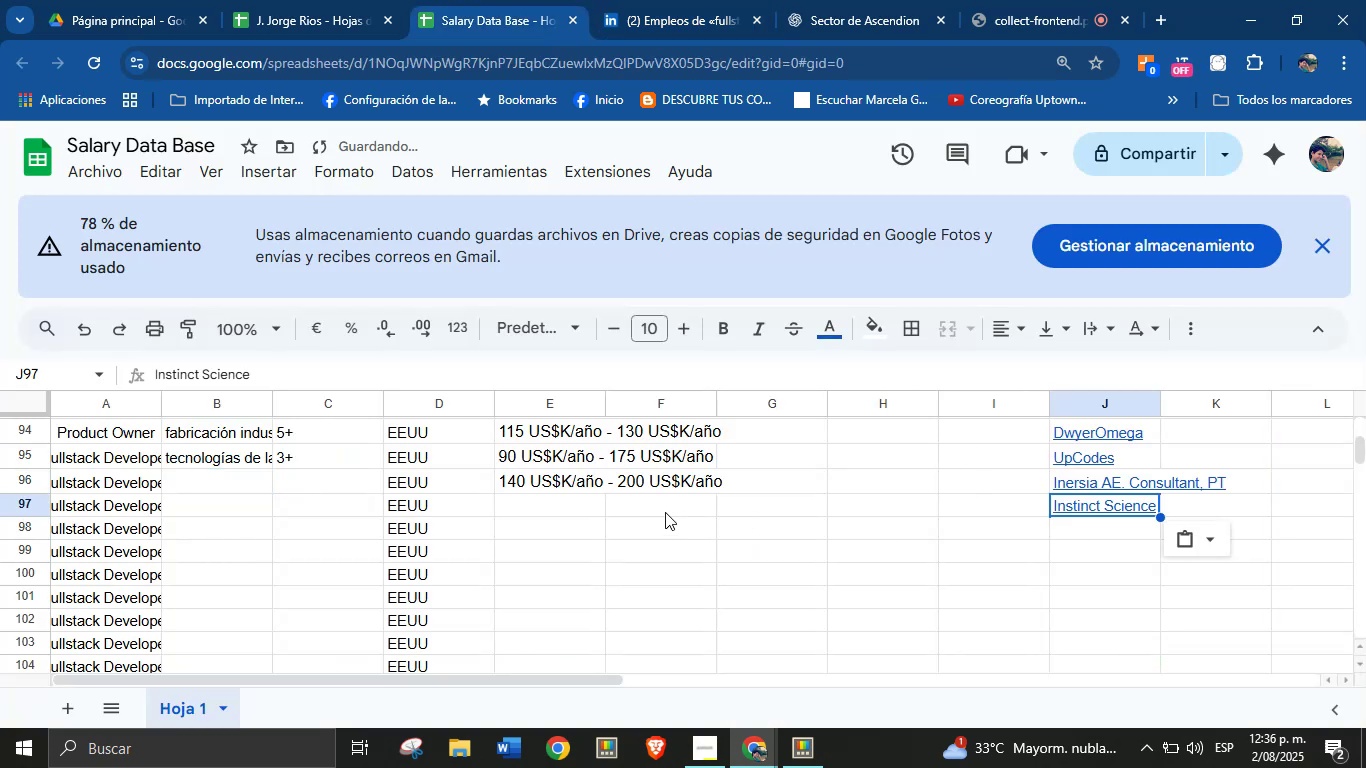 
key(Break)
 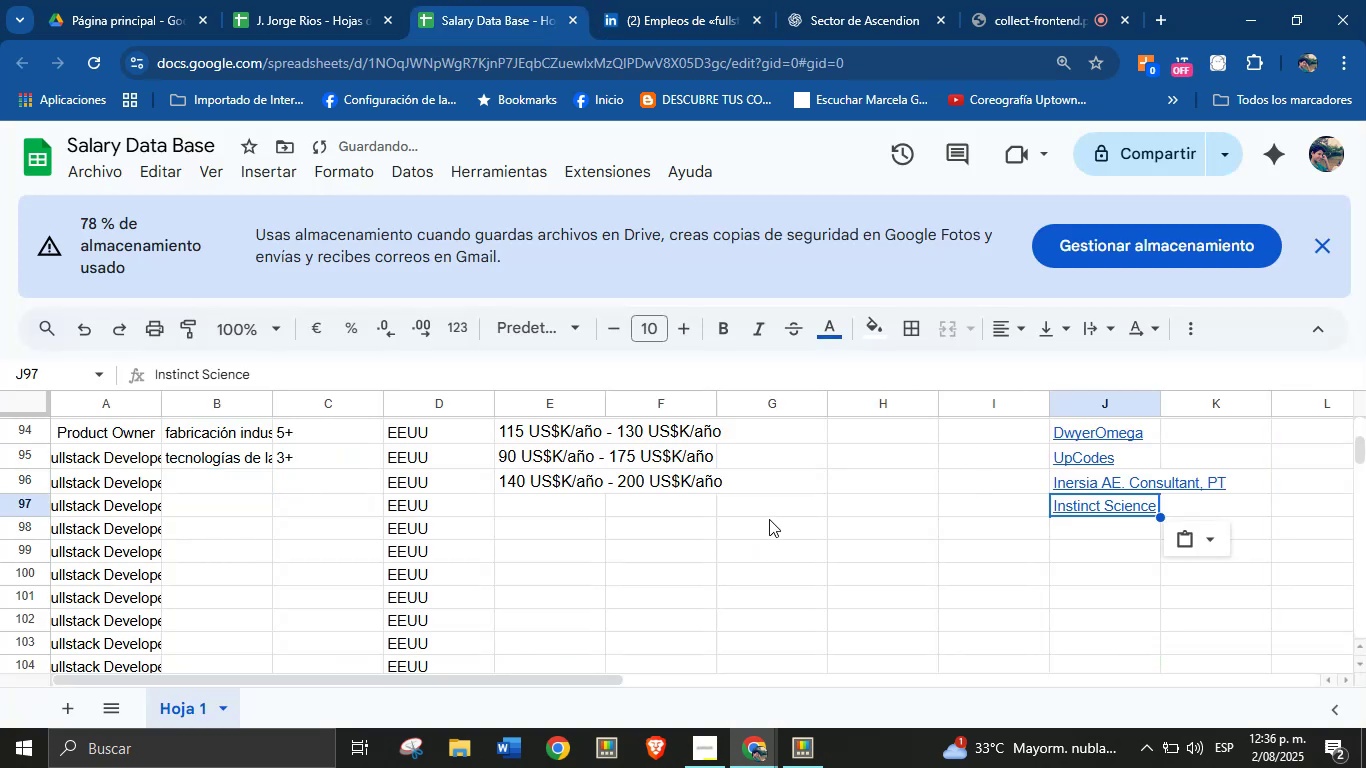 
key(Control+V)
 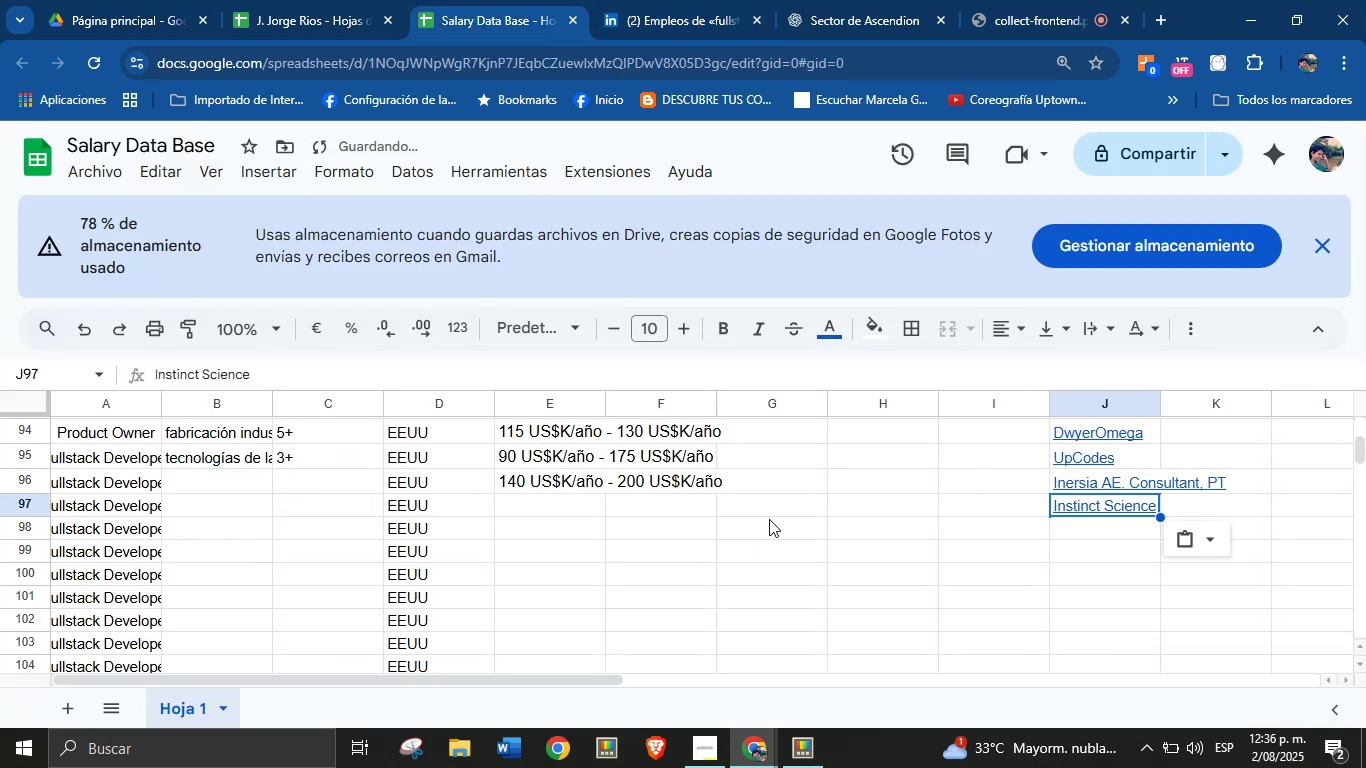 
left_click([583, 506])
 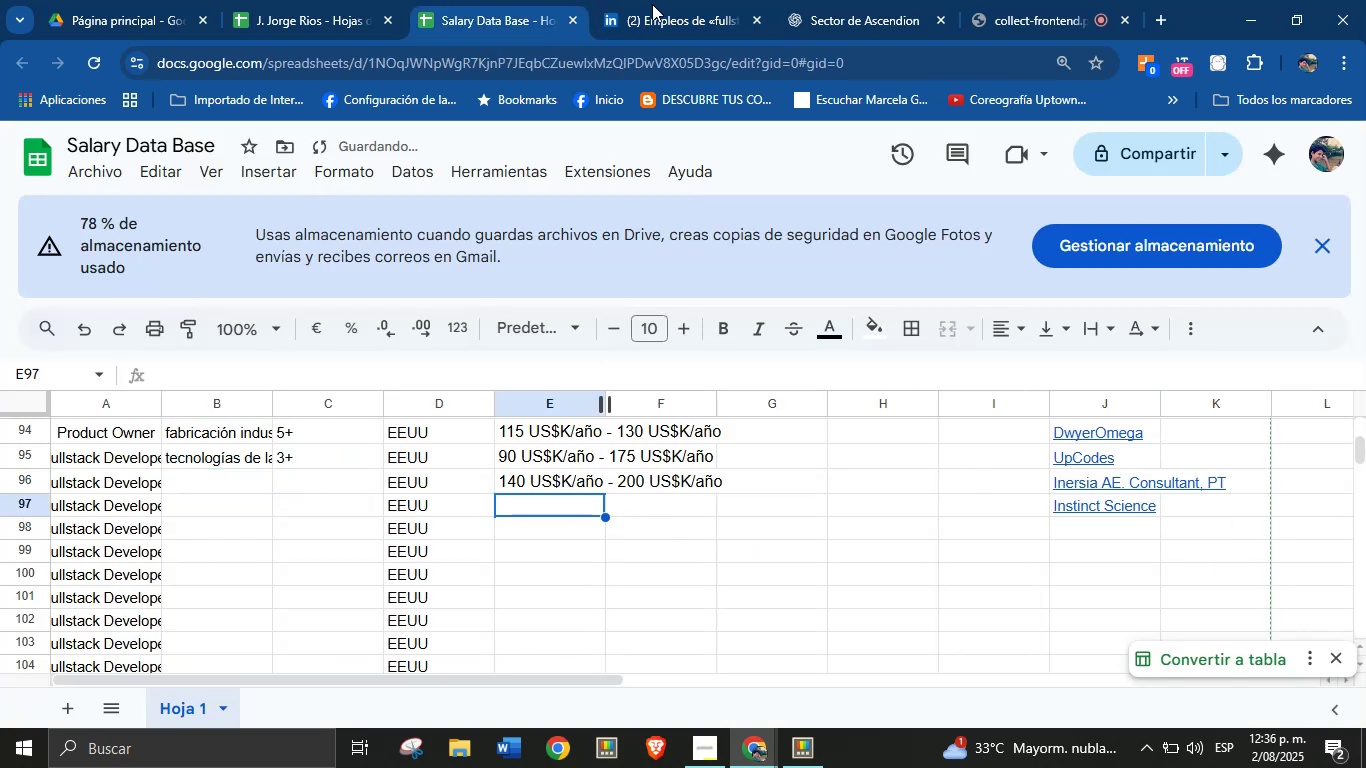 
left_click([664, 0])
 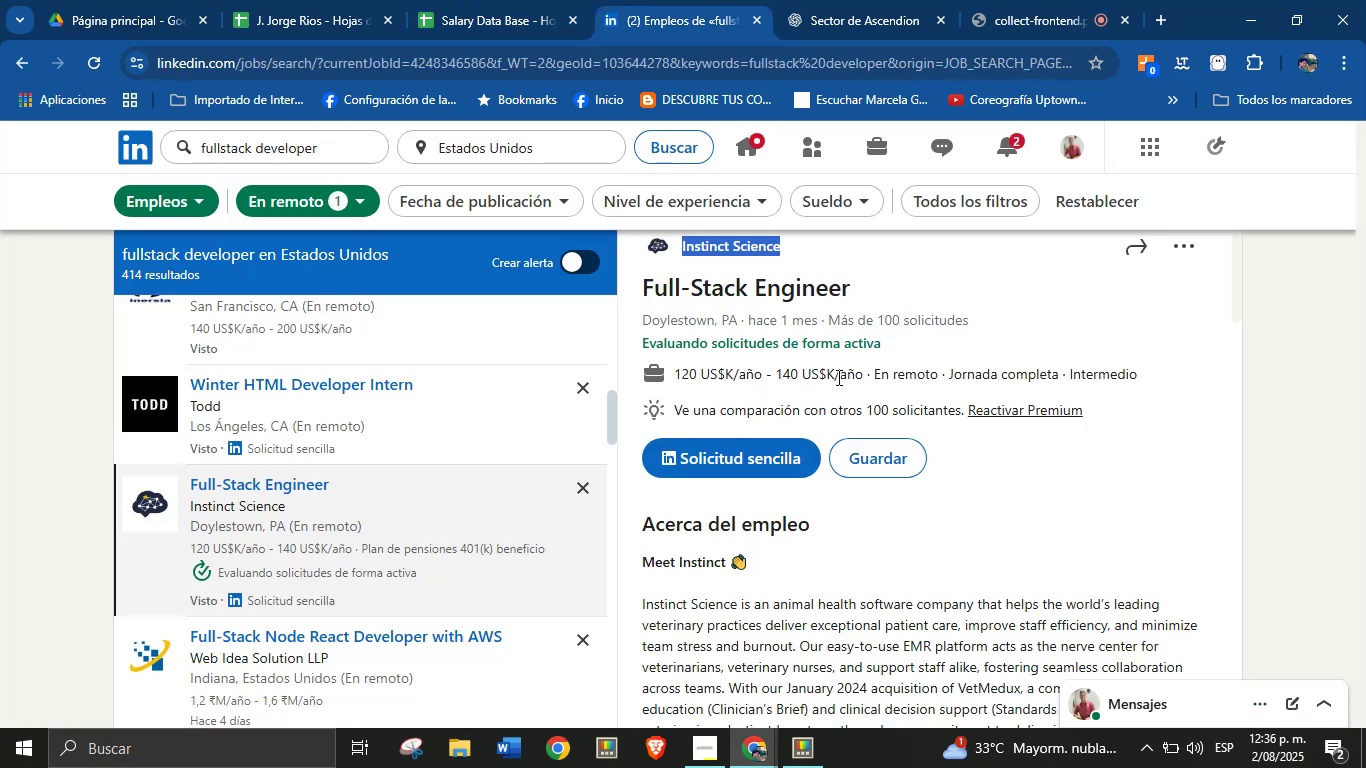 
left_click_drag(start_coordinate=[860, 375], to_coordinate=[674, 376])
 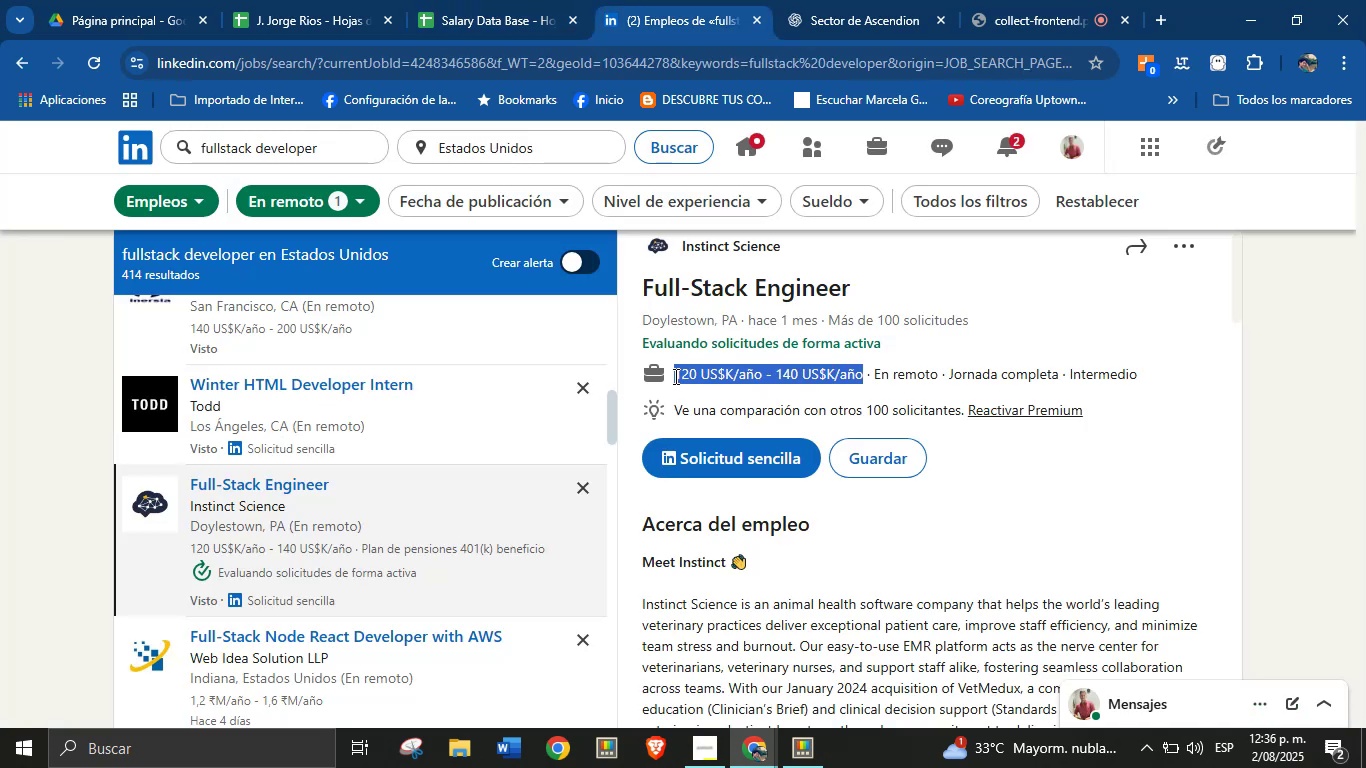 
key(Alt+AltLeft)
 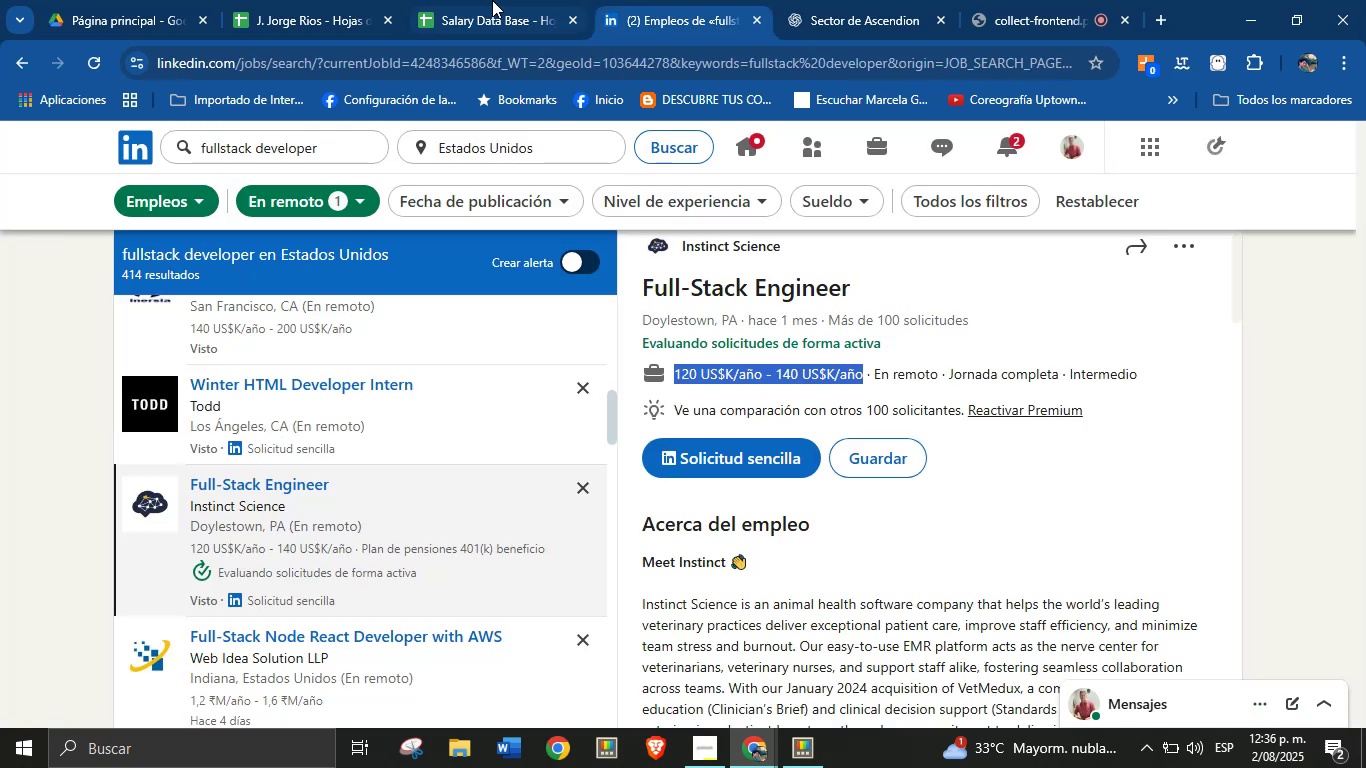 
key(Alt+Control+ControlLeft)
 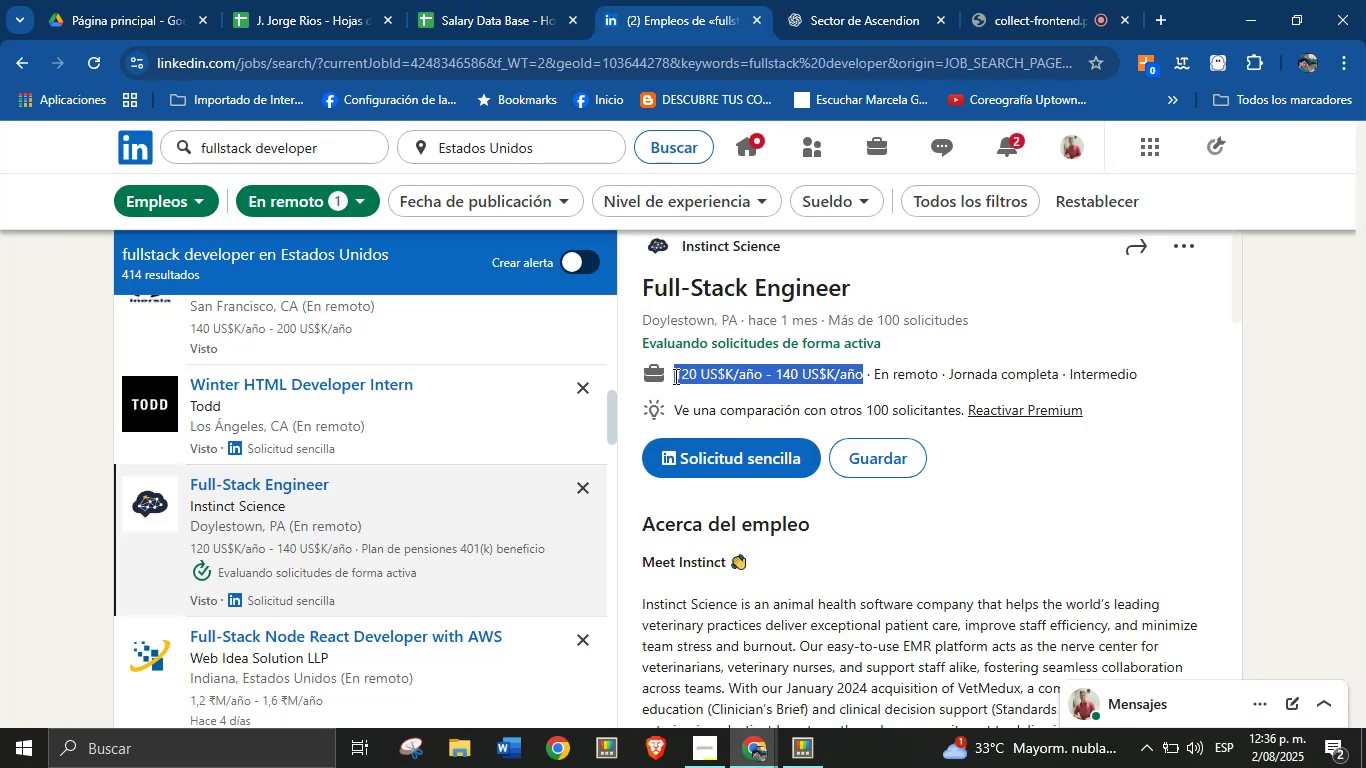 
key(Alt+Control+C)
 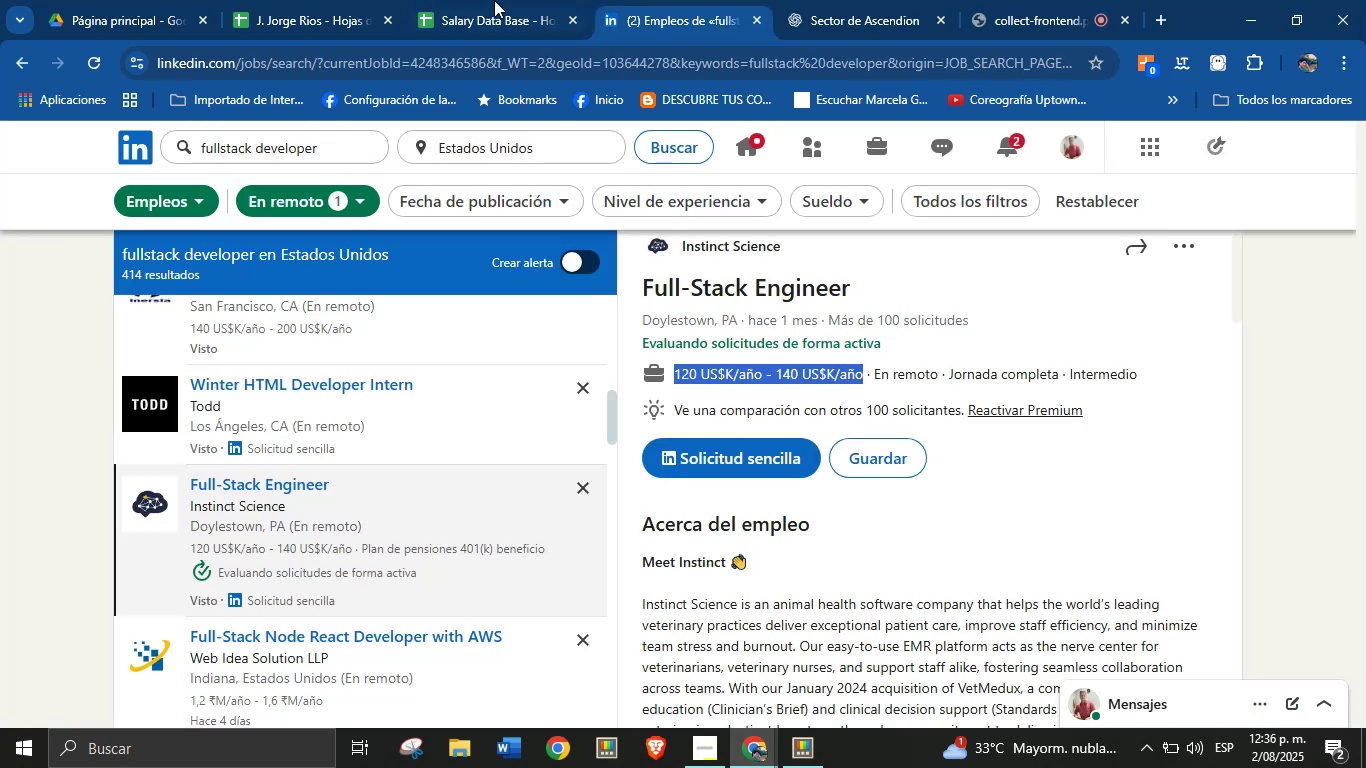 
left_click([491, 0])
 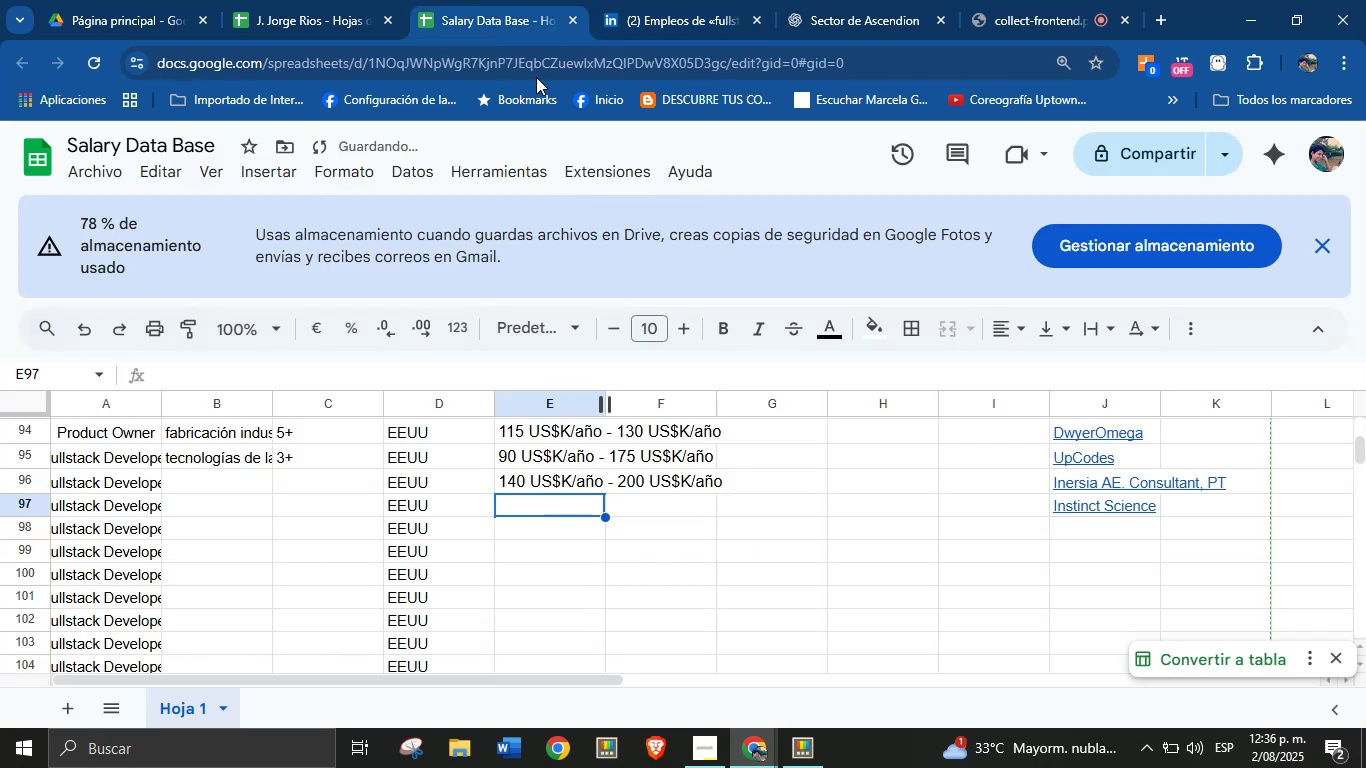 
key(Break)
 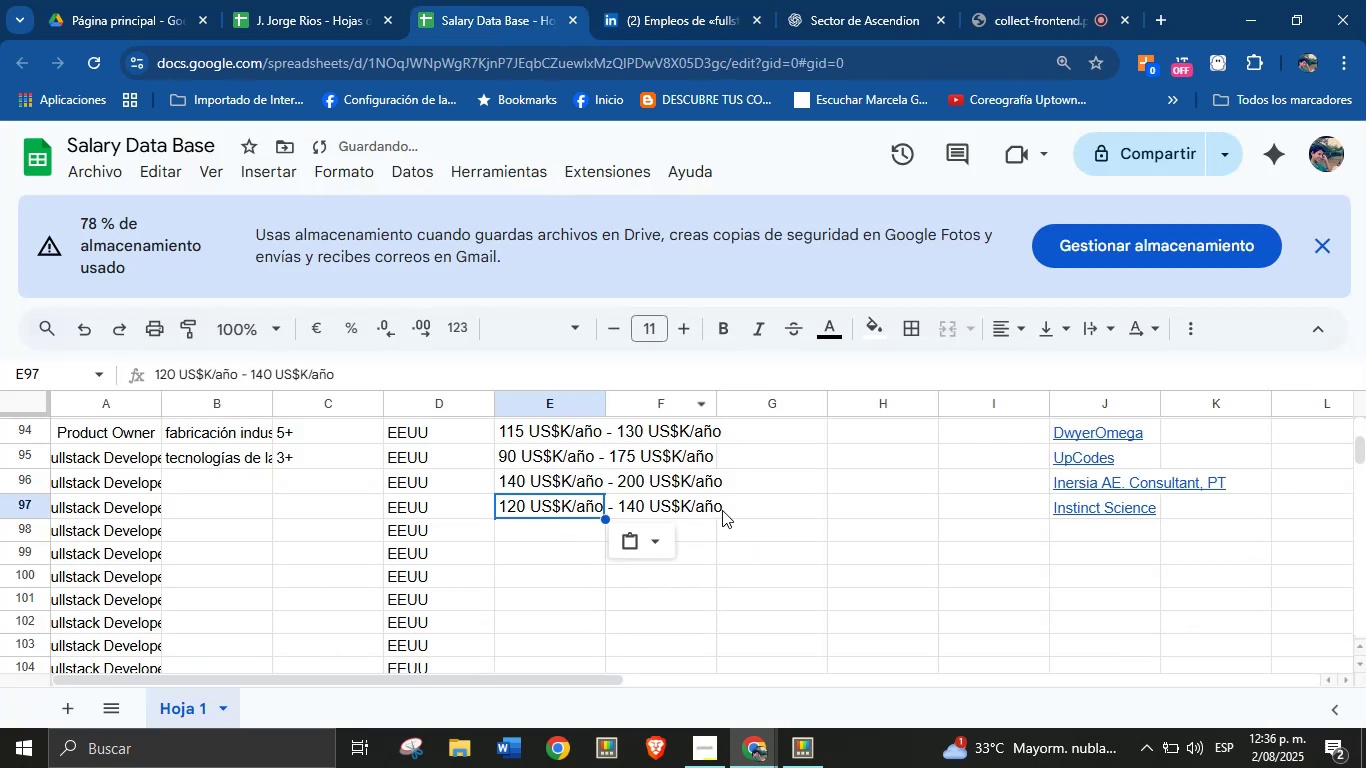 
key(Control+ControlLeft)
 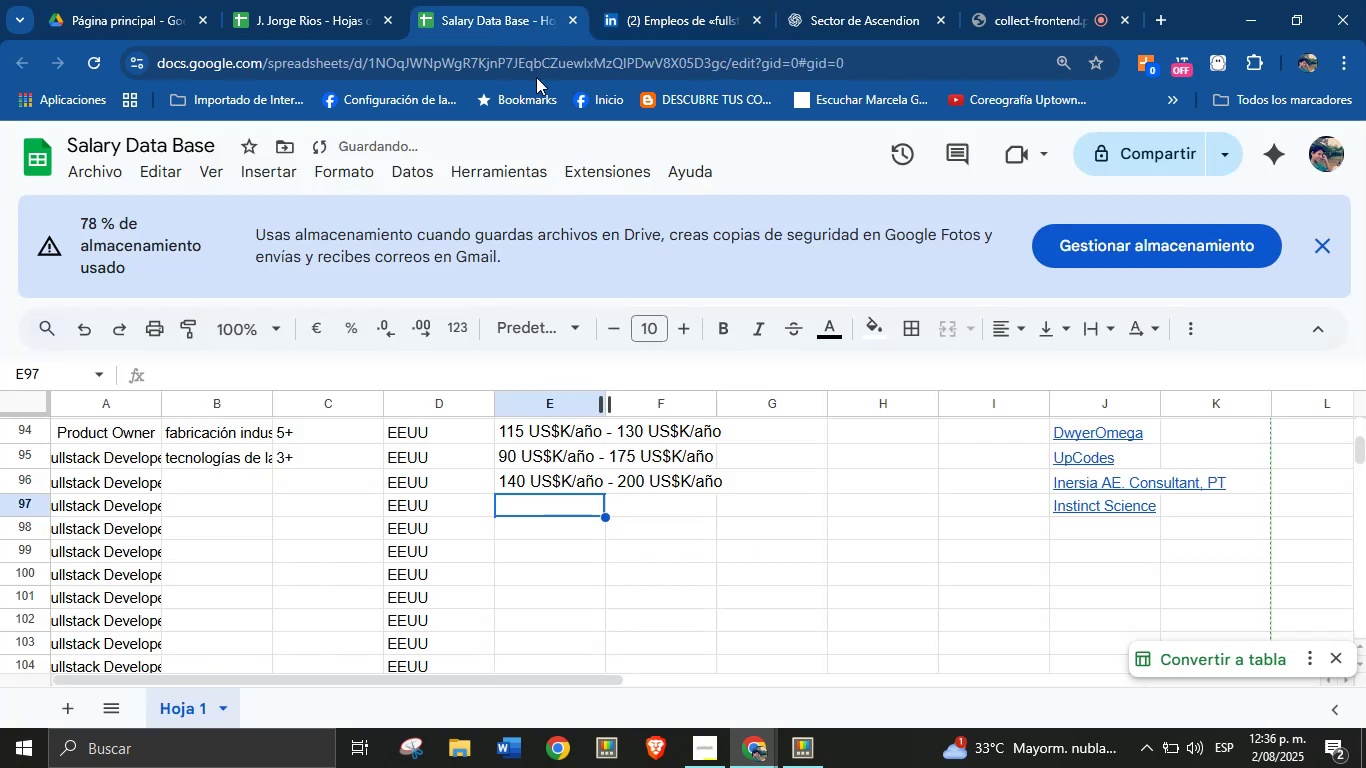 
key(Control+V)
 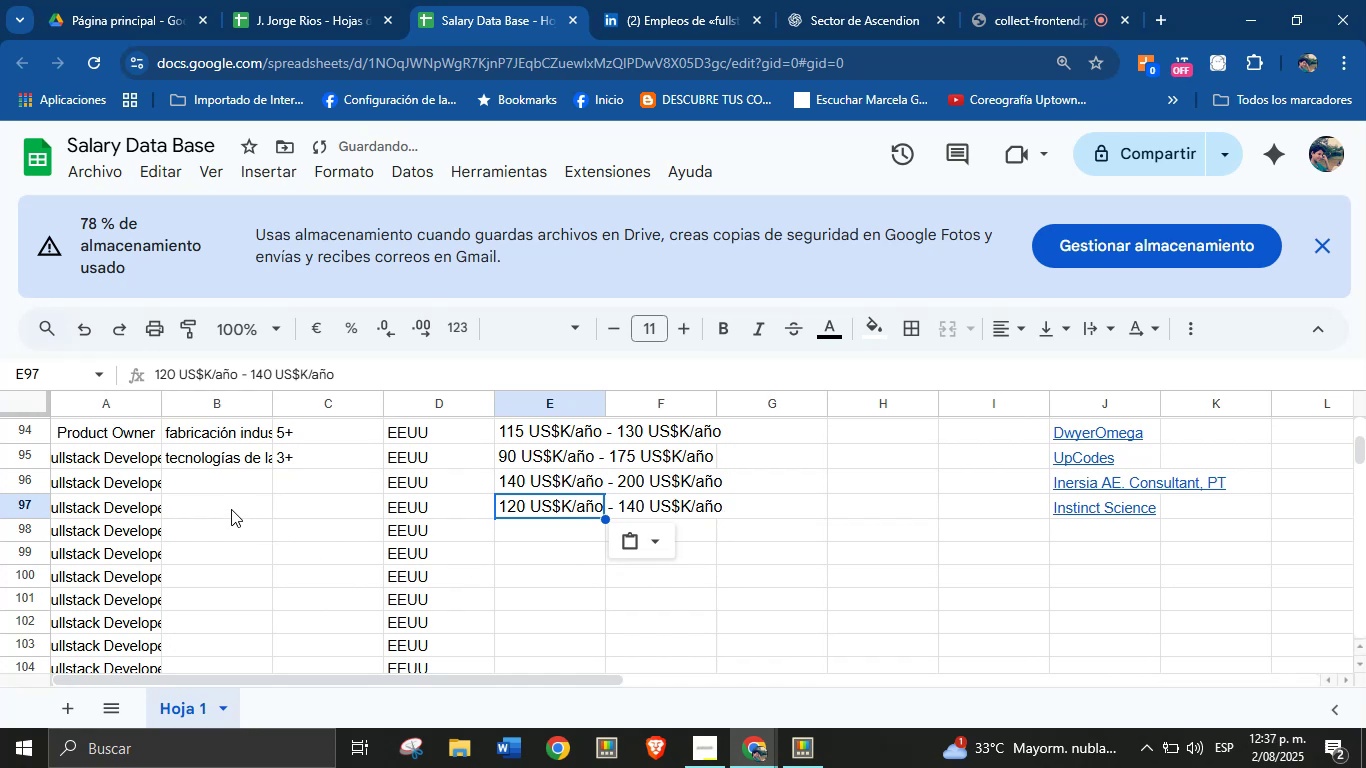 
left_click([231, 509])
 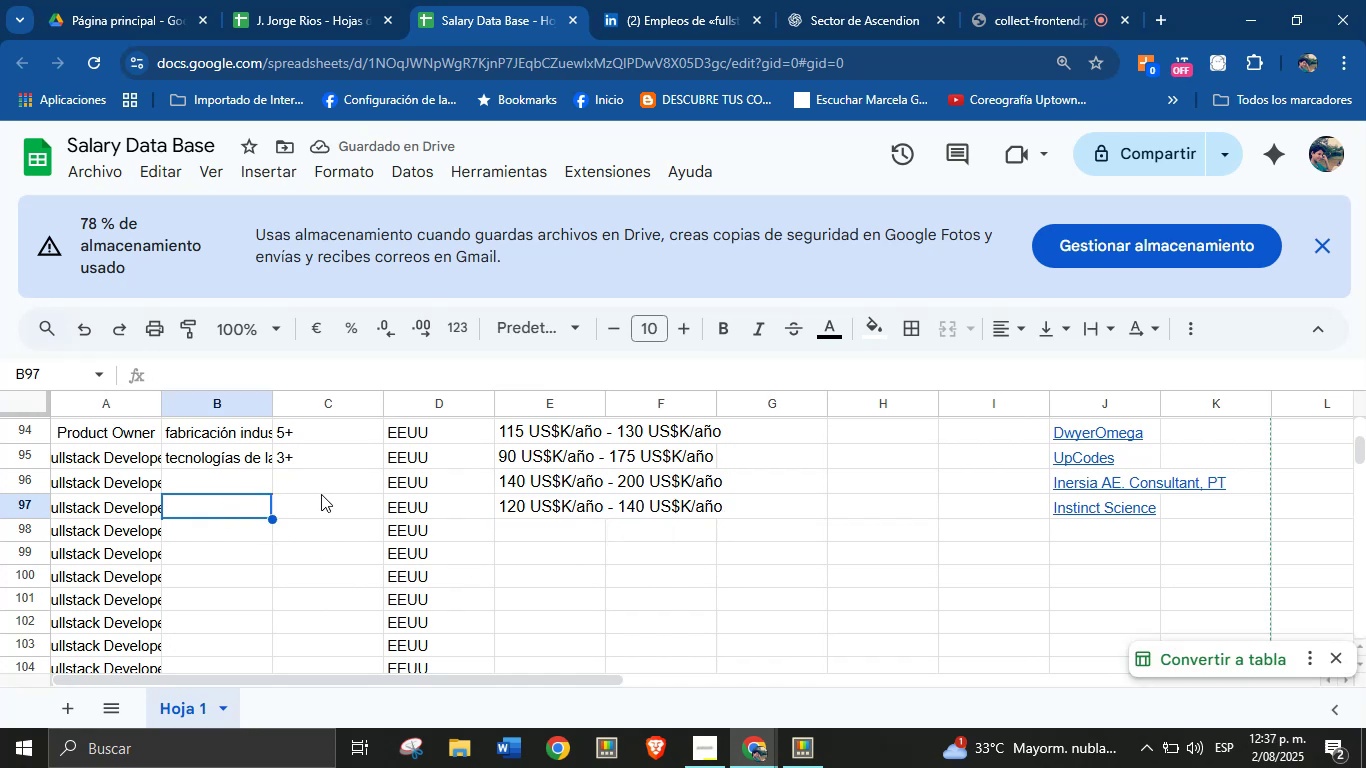 
left_click([645, 0])
 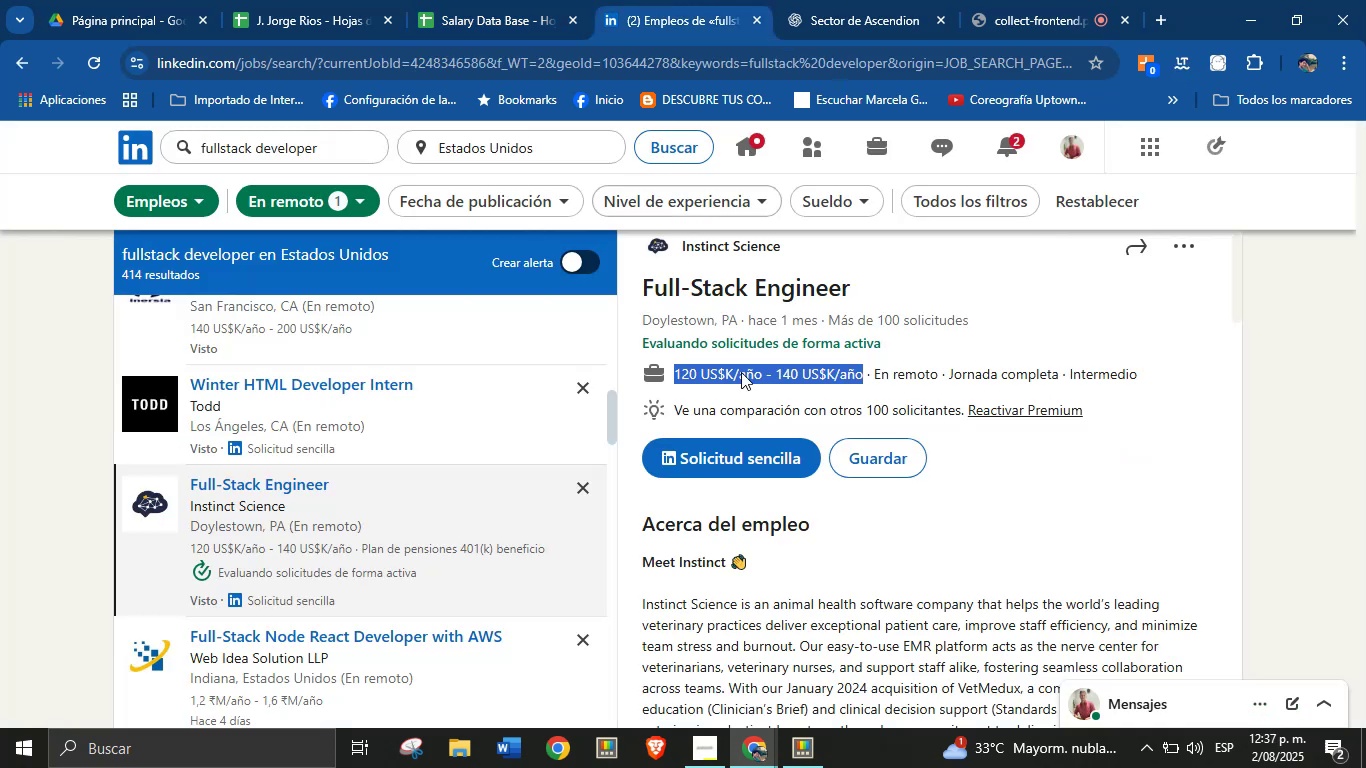 
scroll: coordinate [763, 538], scroll_direction: down, amount: 1.0
 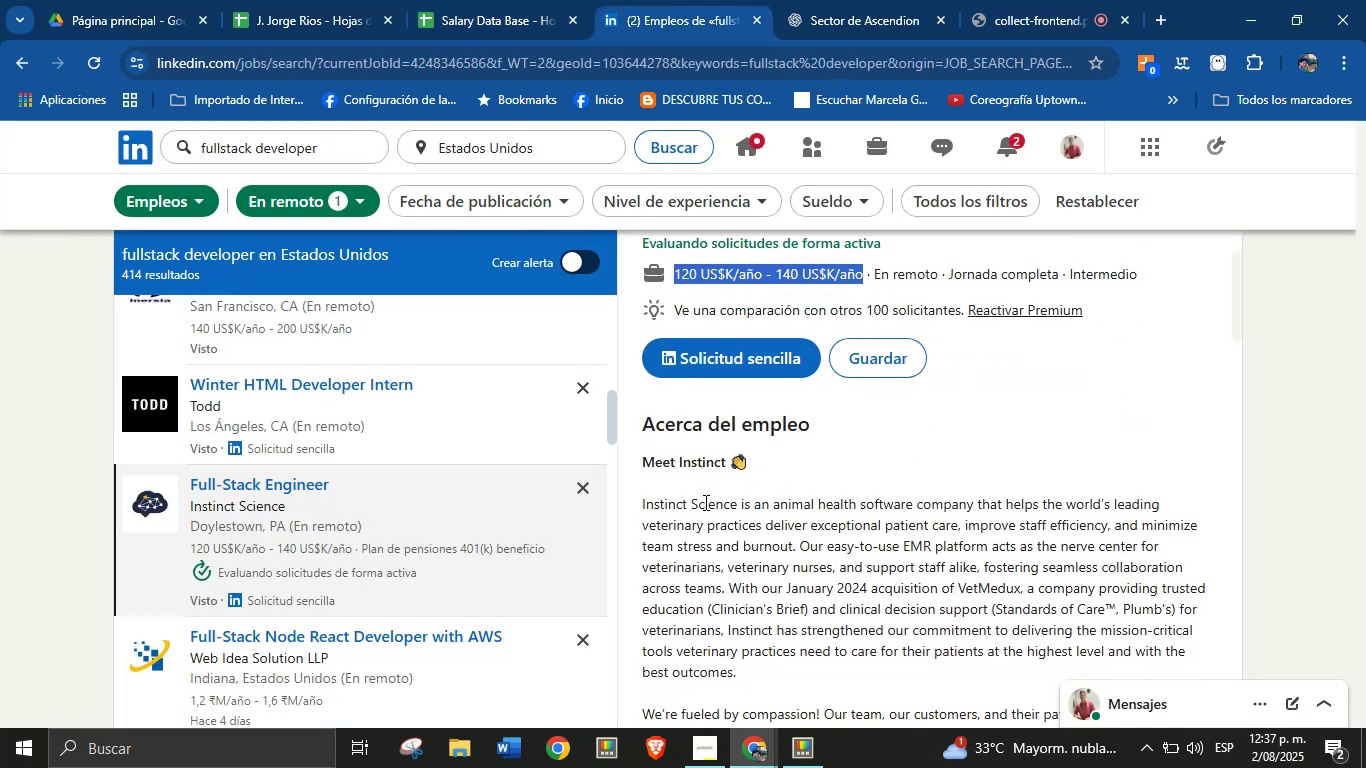 
left_click_drag(start_coordinate=[636, 503], to_coordinate=[791, 547])
 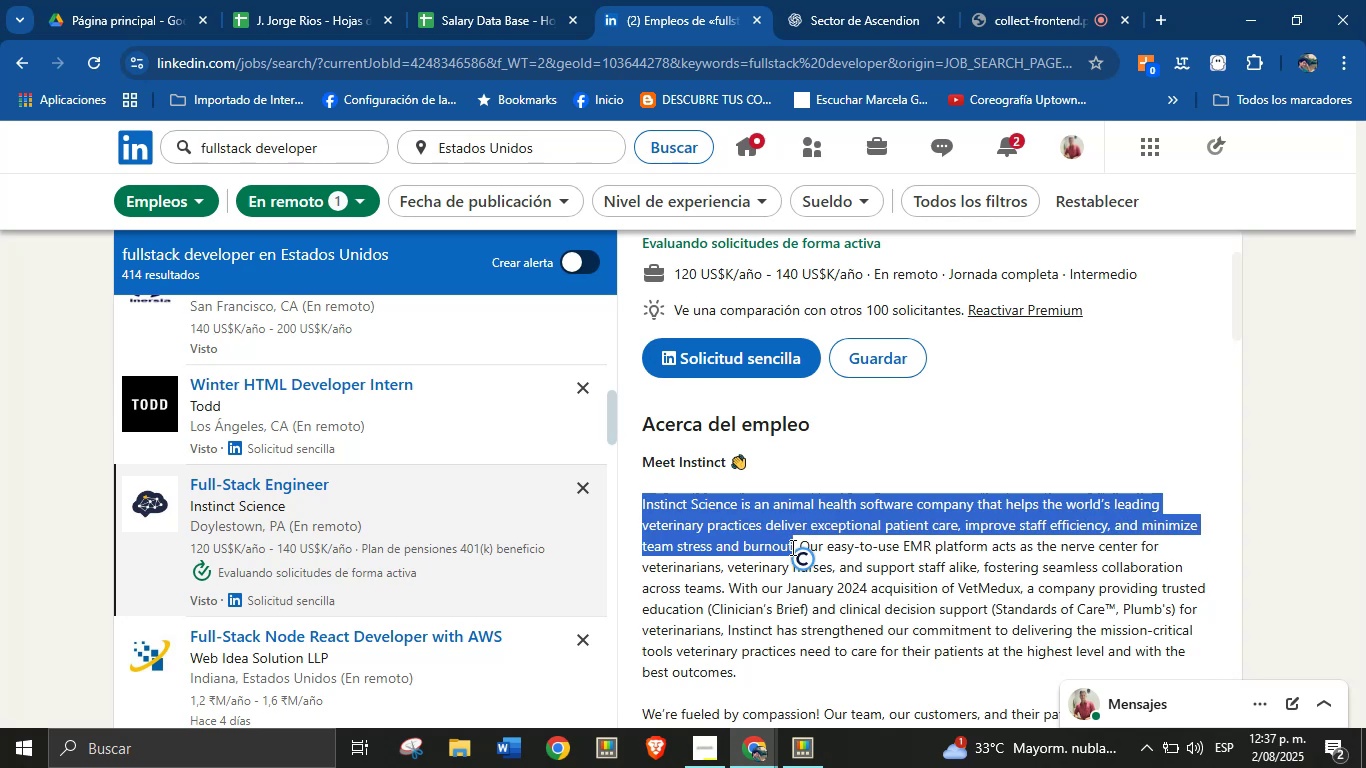 
hold_key(key=ControlLeft, duration=0.45)
 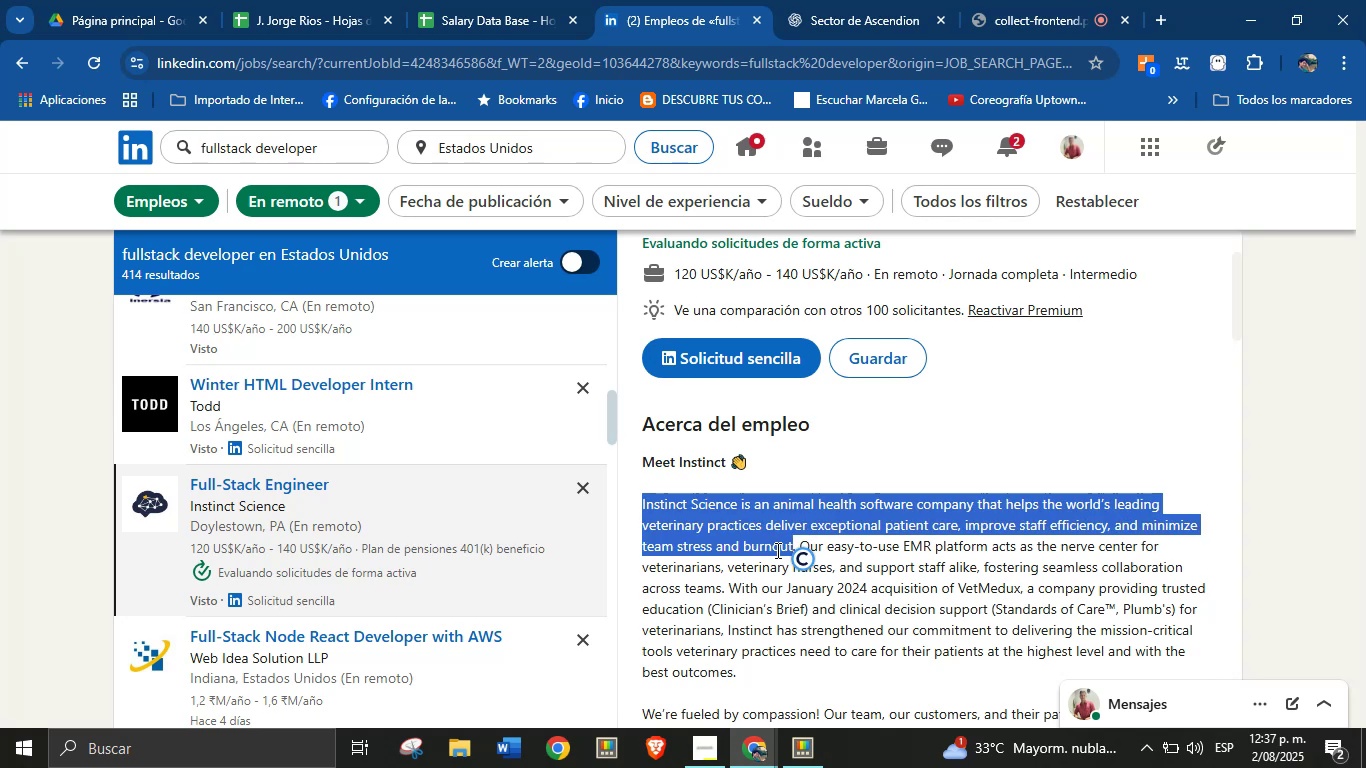 
key(Alt+Control+ControlLeft)
 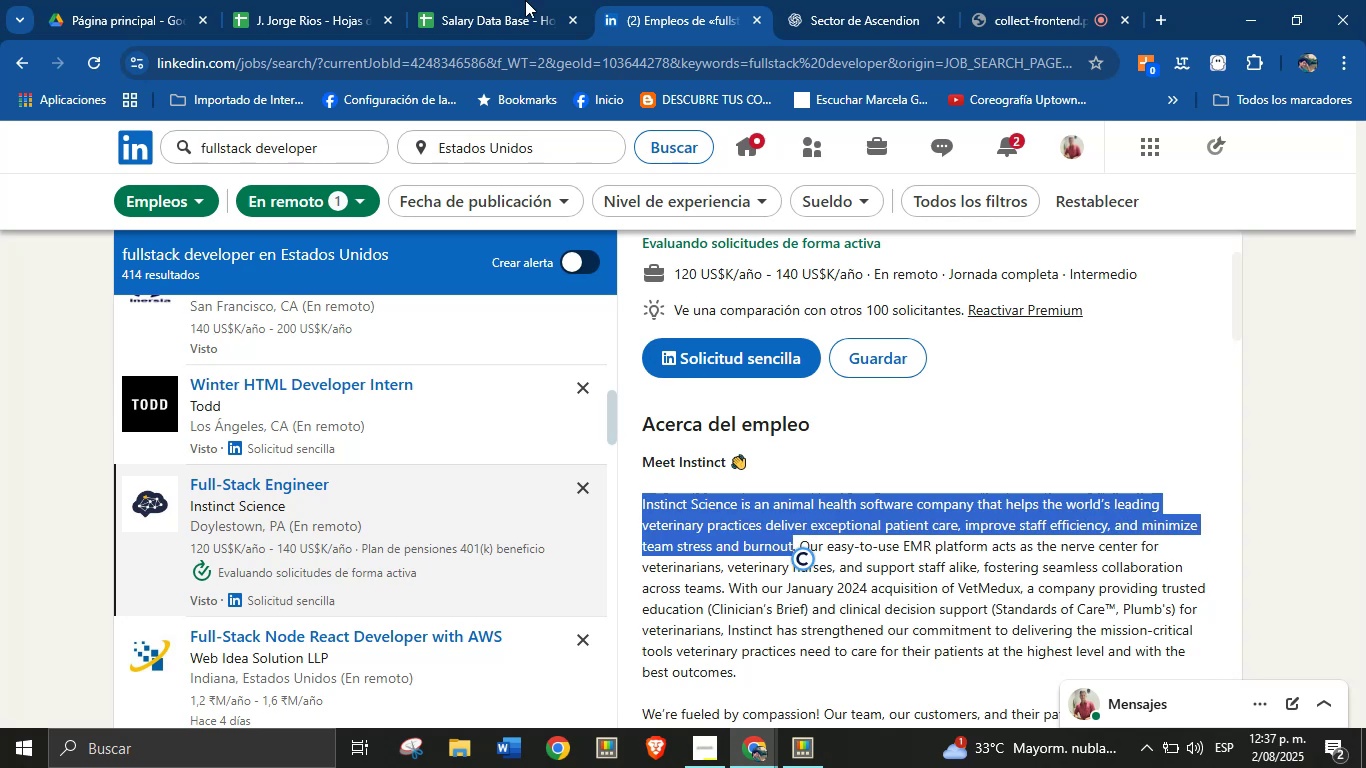 
key(Alt+AltLeft)
 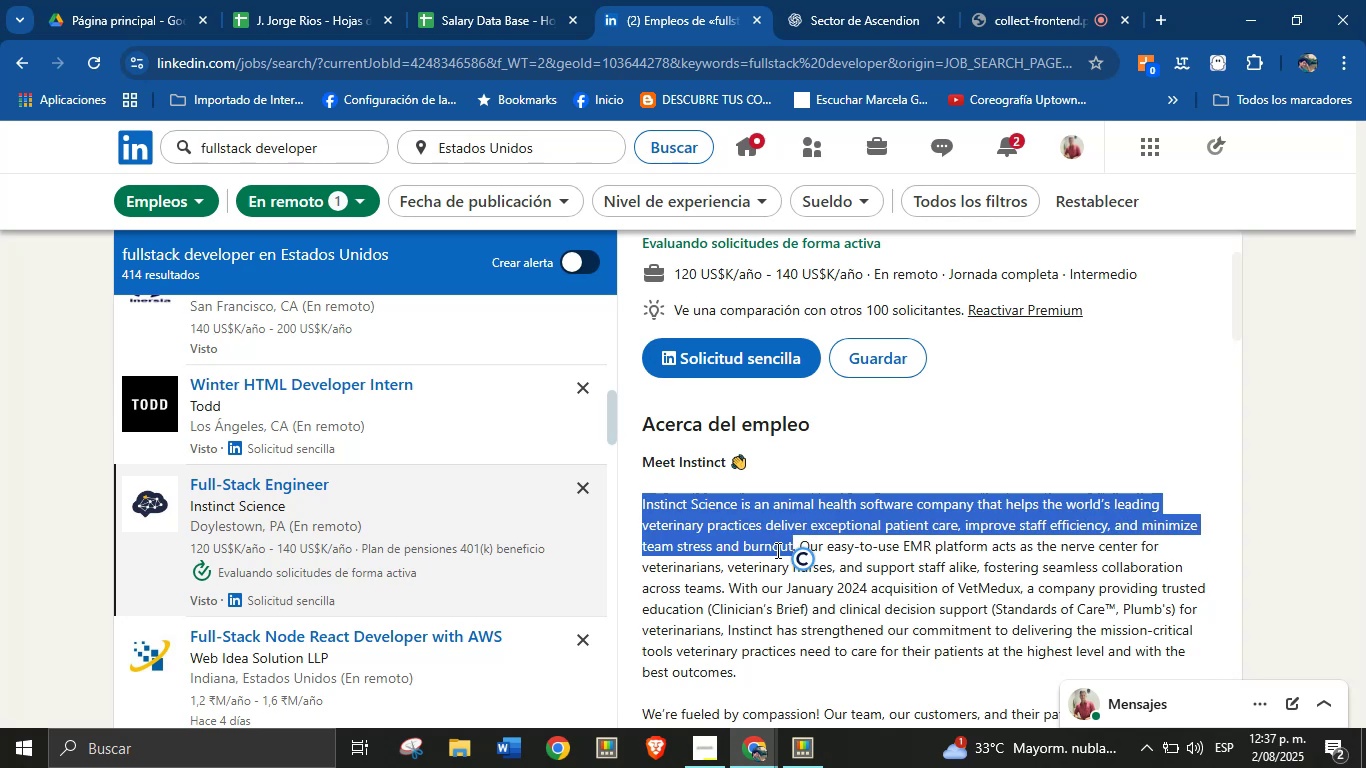 
key(Alt+Control+C)
 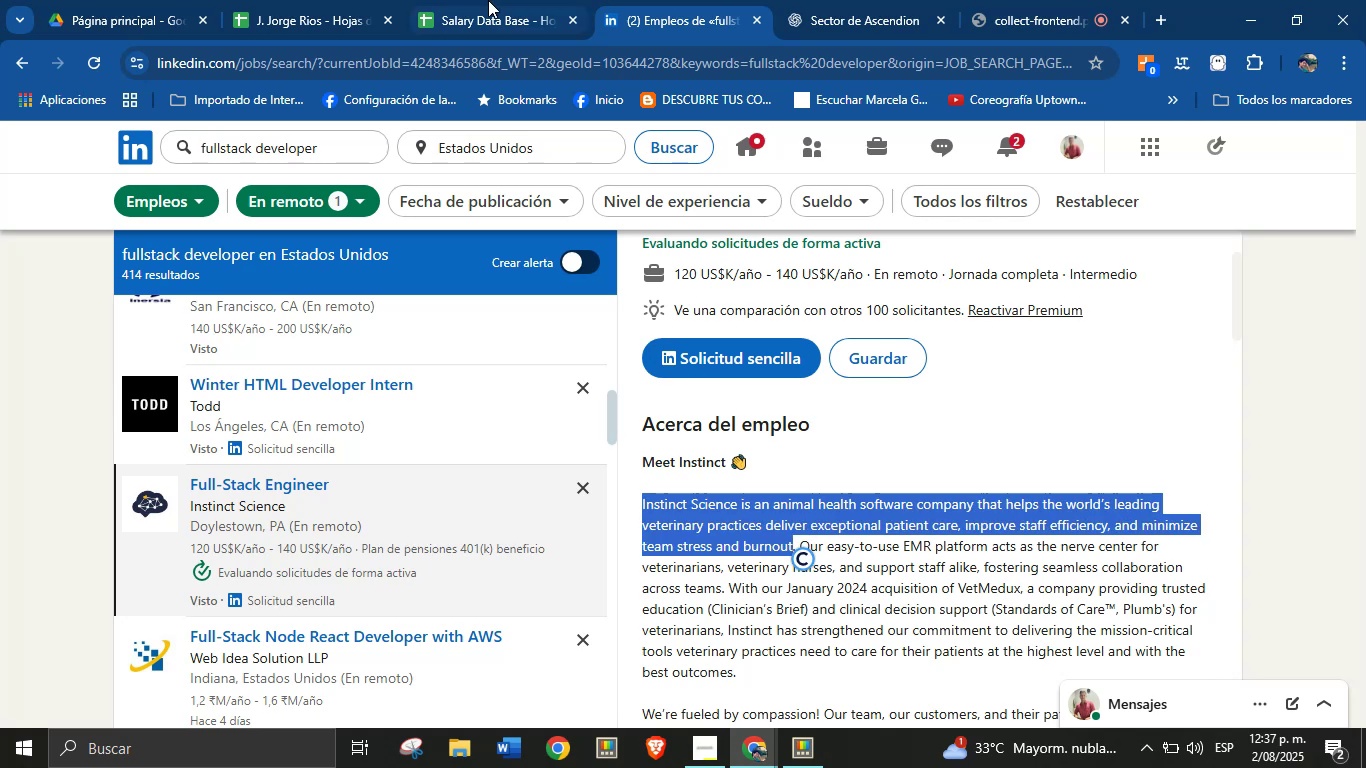 
left_click([483, 0])
 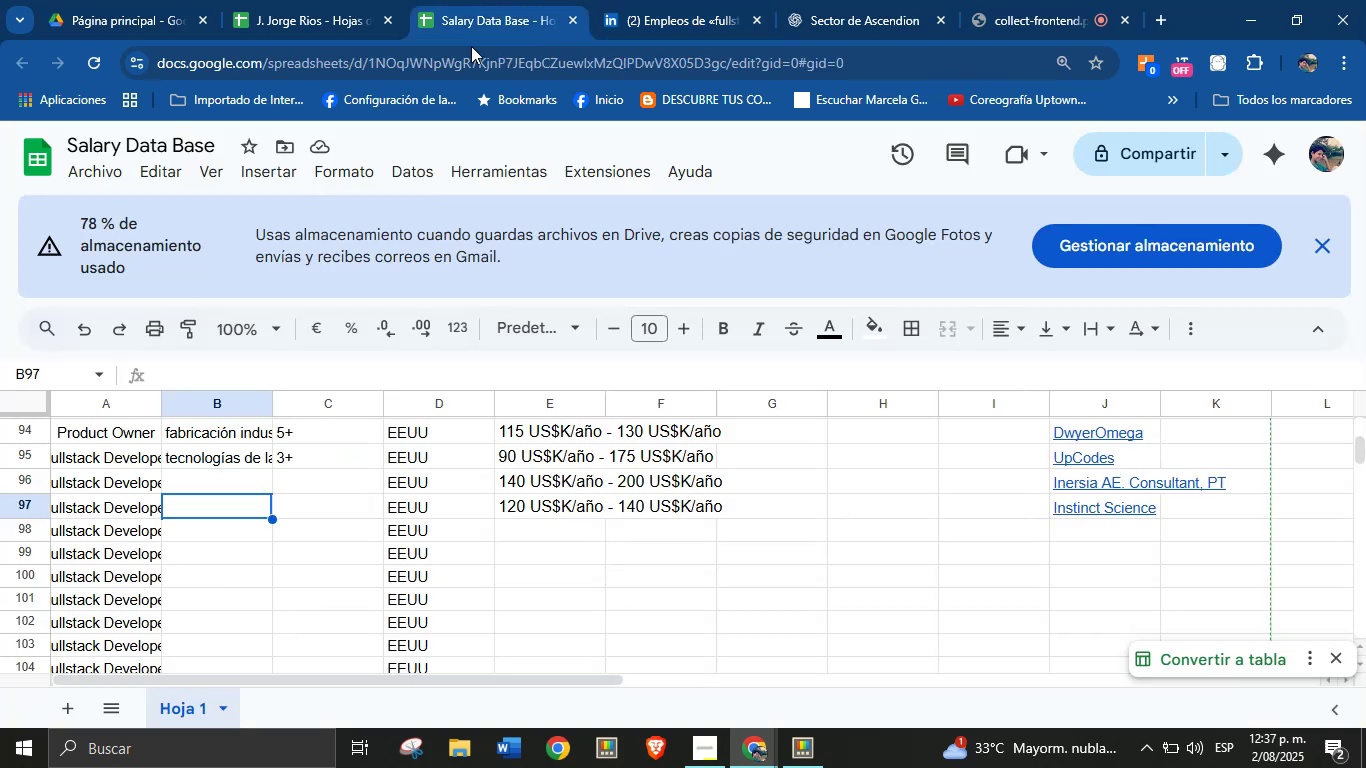 
key(Break)
 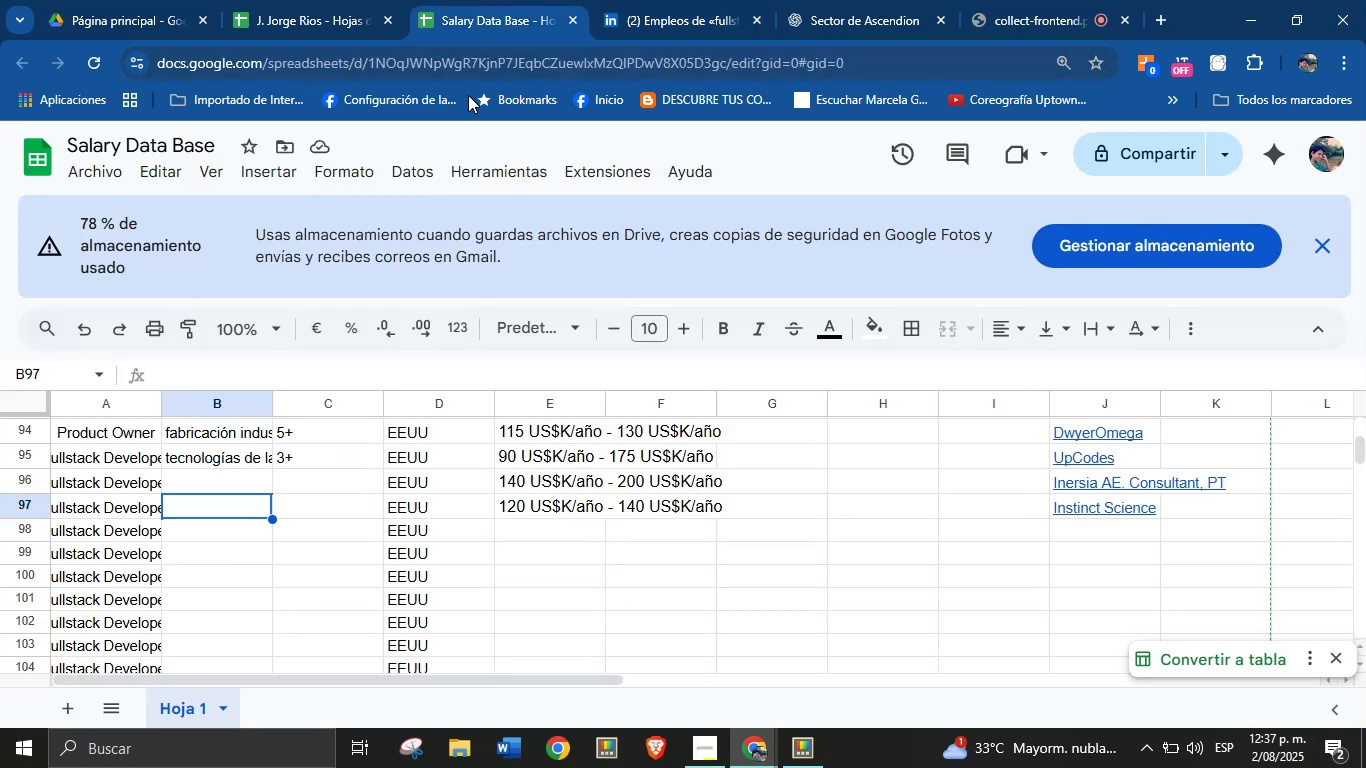 
key(Control+ControlLeft)
 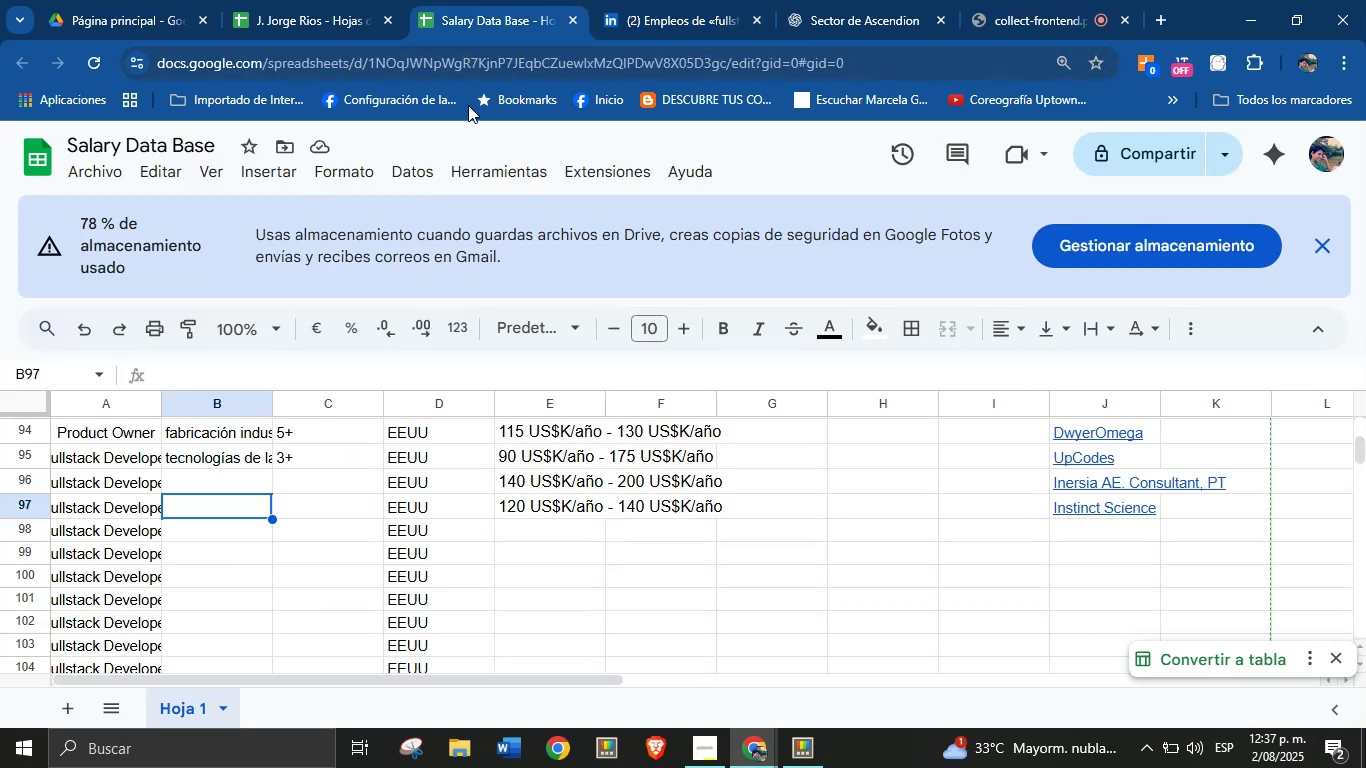 
key(Control+V)
 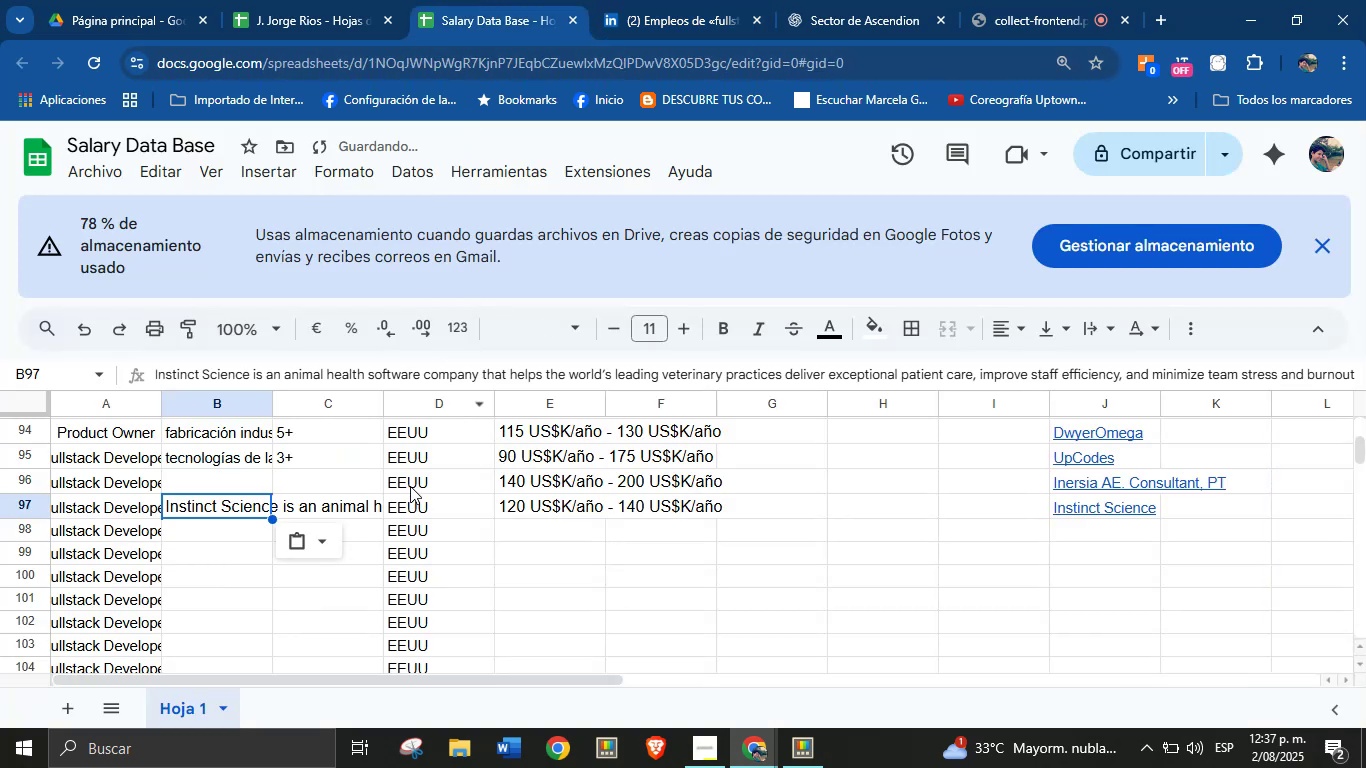 
left_click([345, 511])
 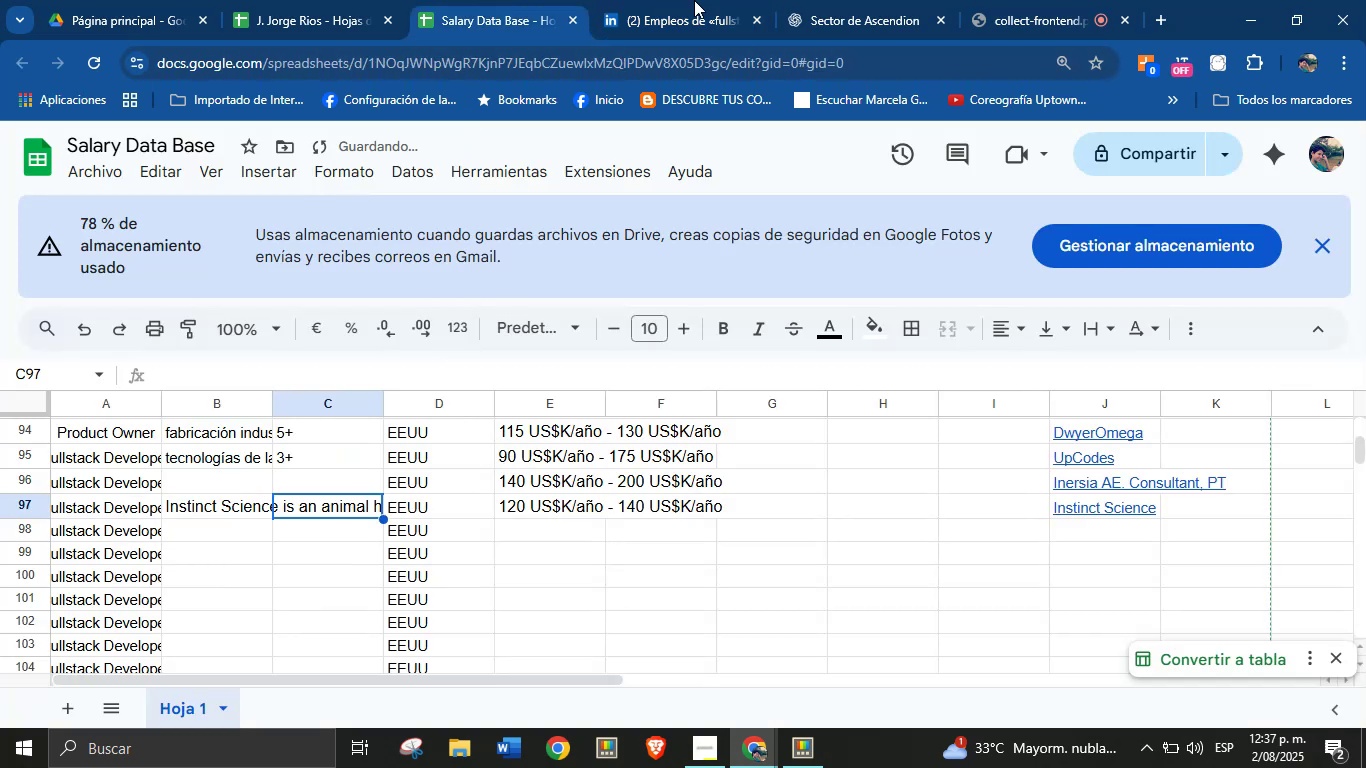 
left_click([724, 0])
 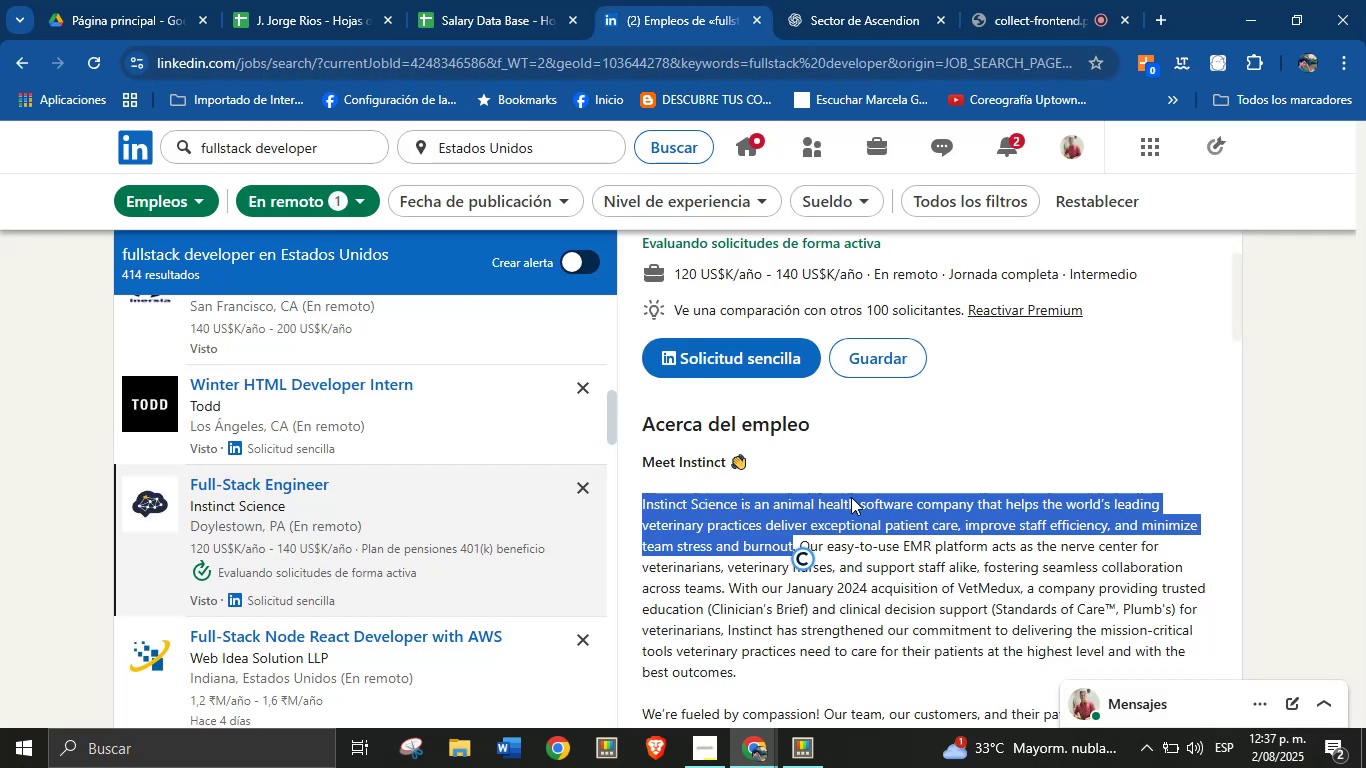 
left_click([884, 555])
 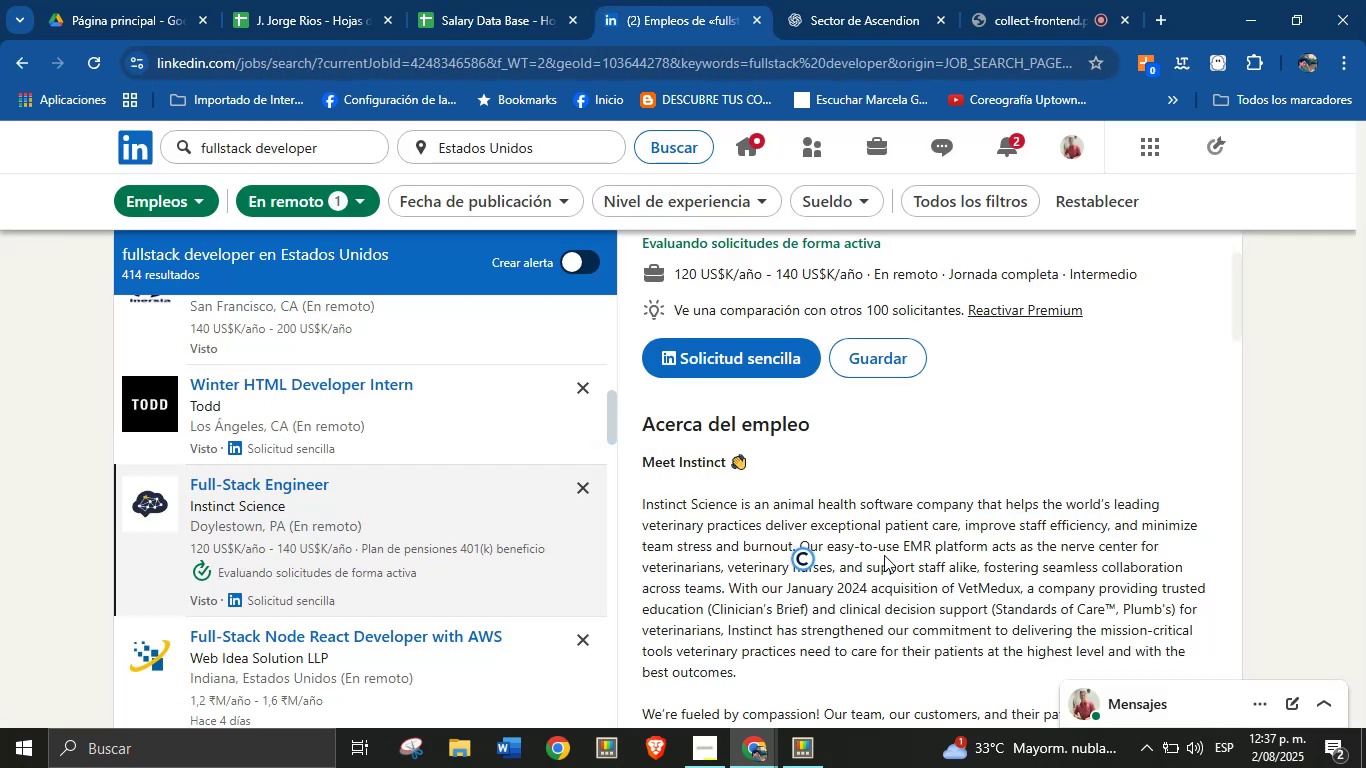 
scroll: coordinate [867, 500], scroll_direction: down, amount: 10.0
 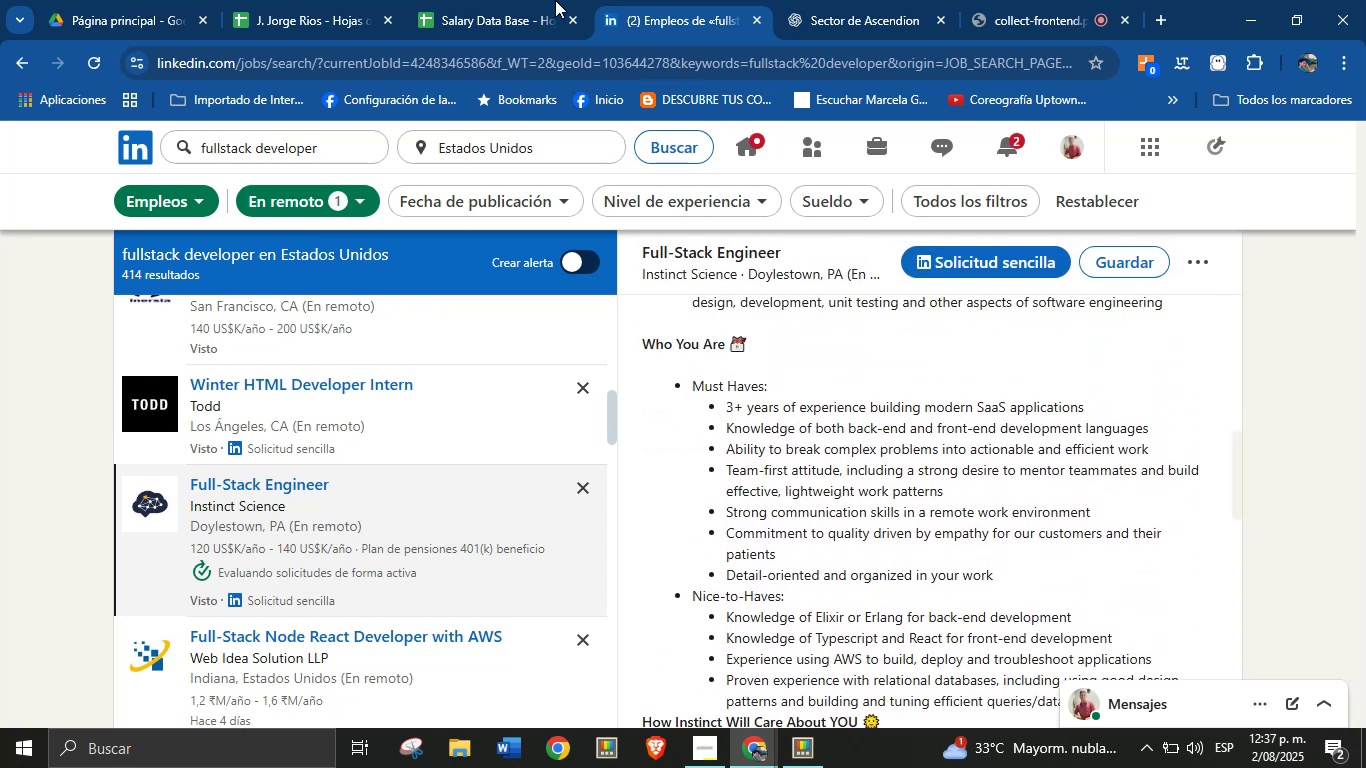 
left_click([496, 0])
 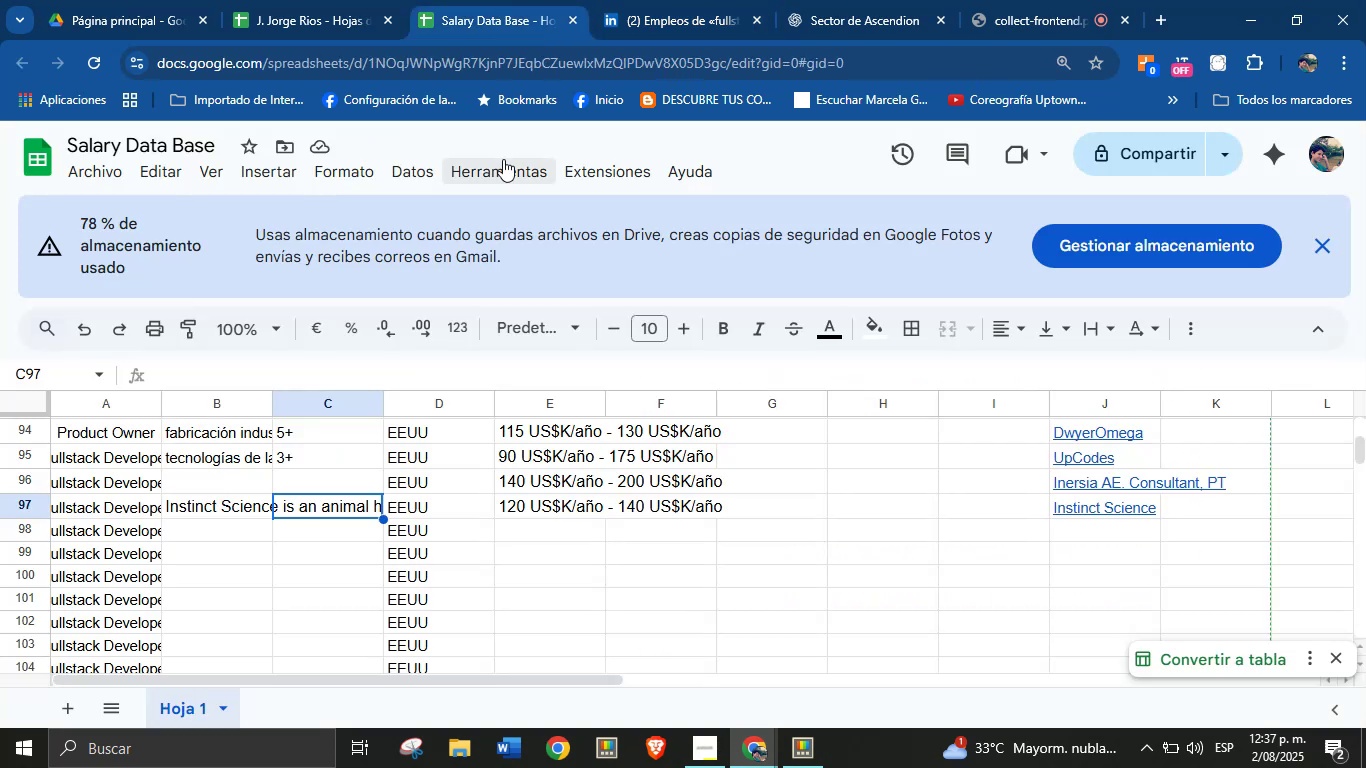 
key(3)
 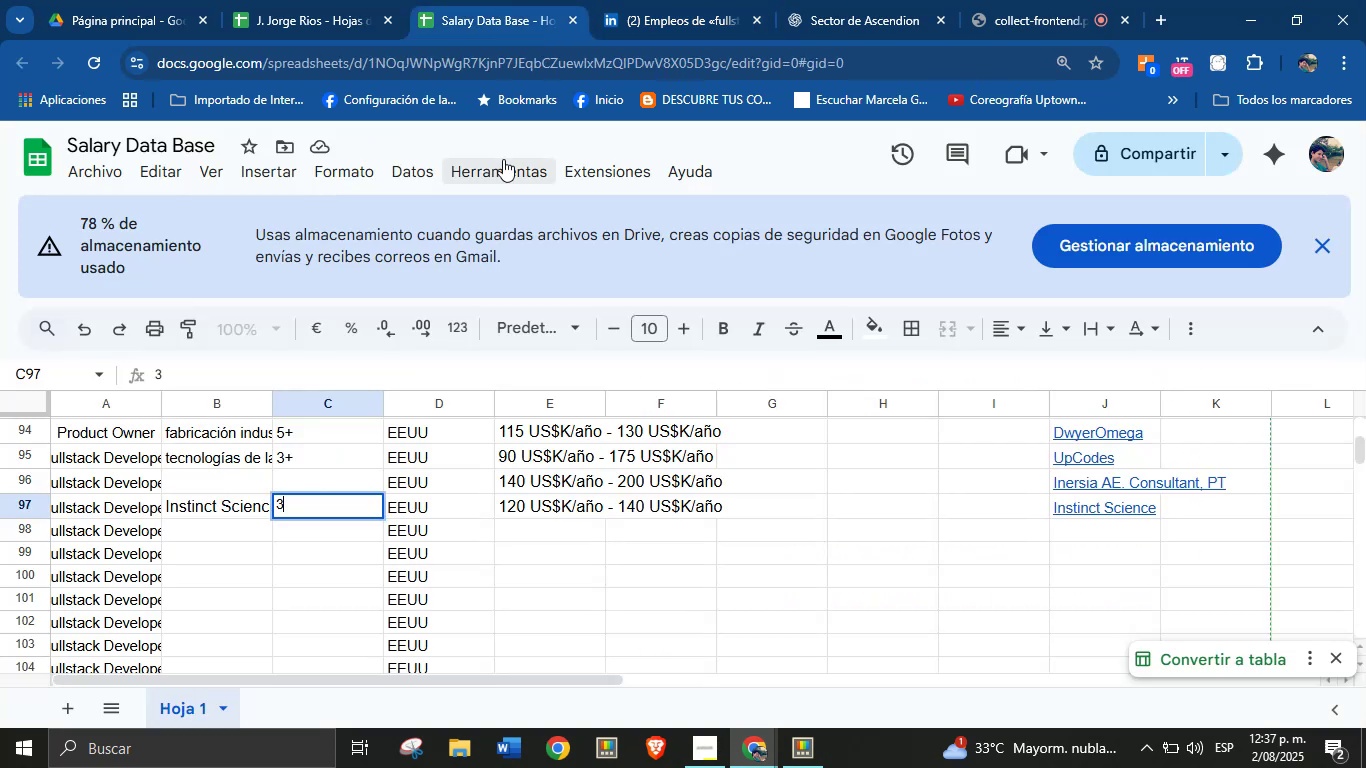 
key(Equal)
 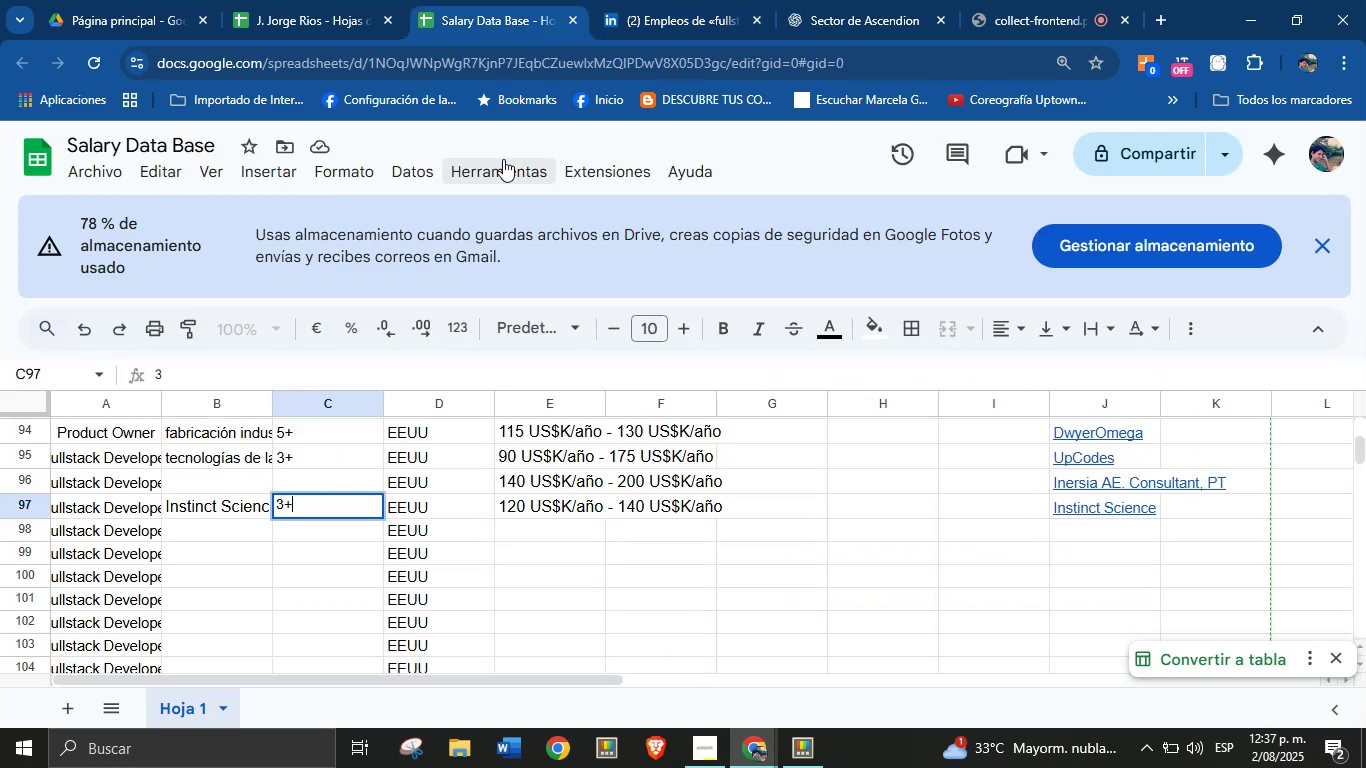 
key(Enter)
 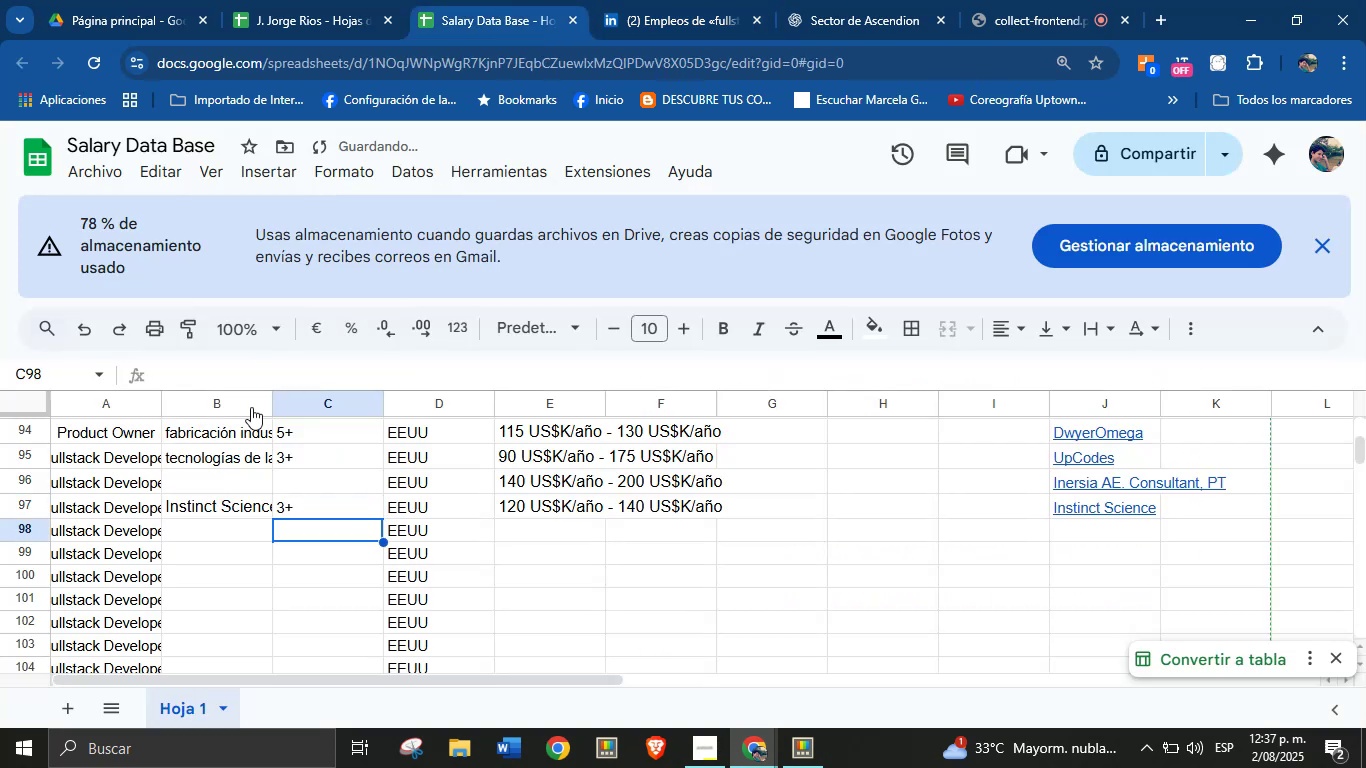 
left_click([259, 537])
 